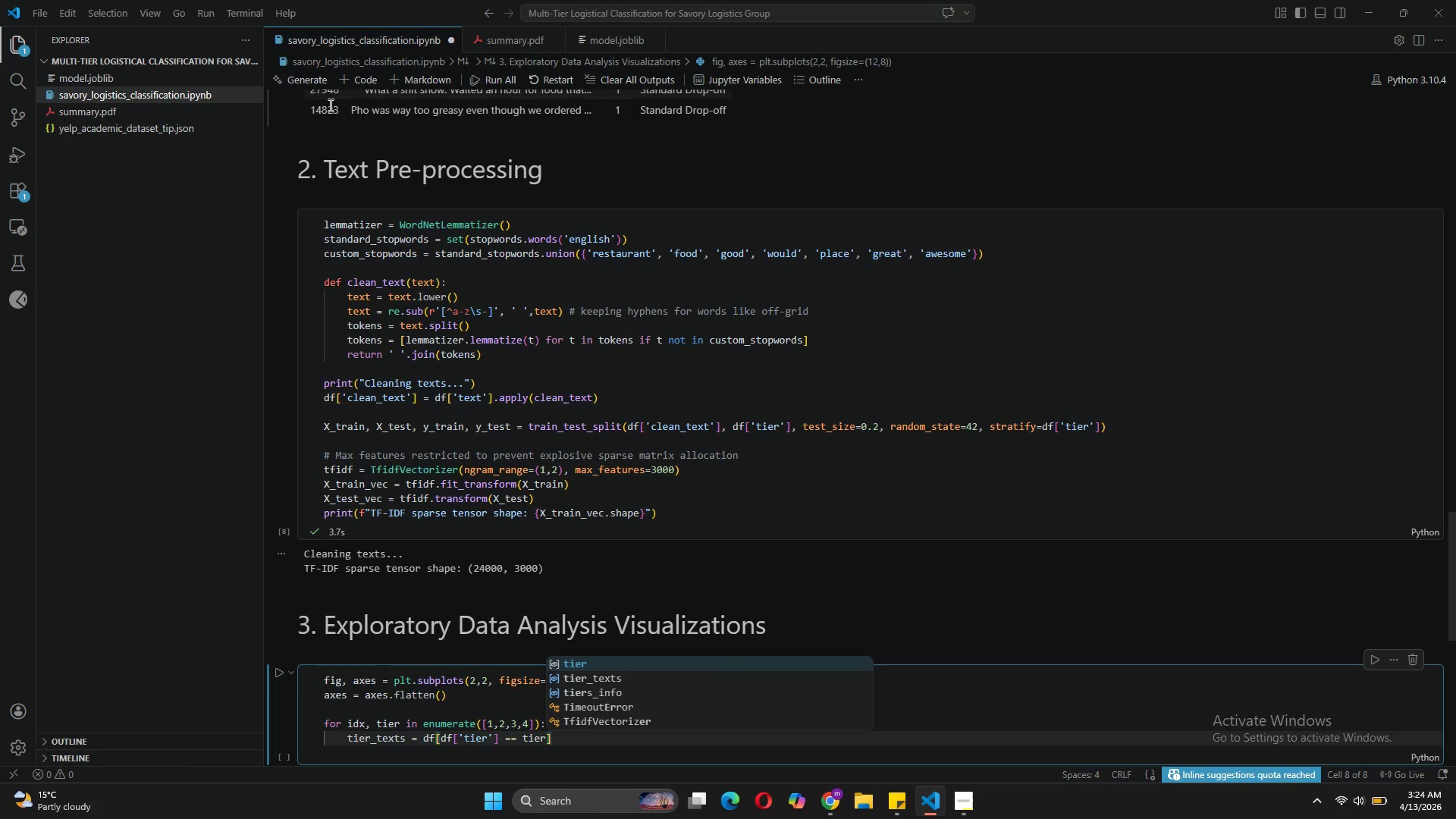 
key(ArrowRight)
 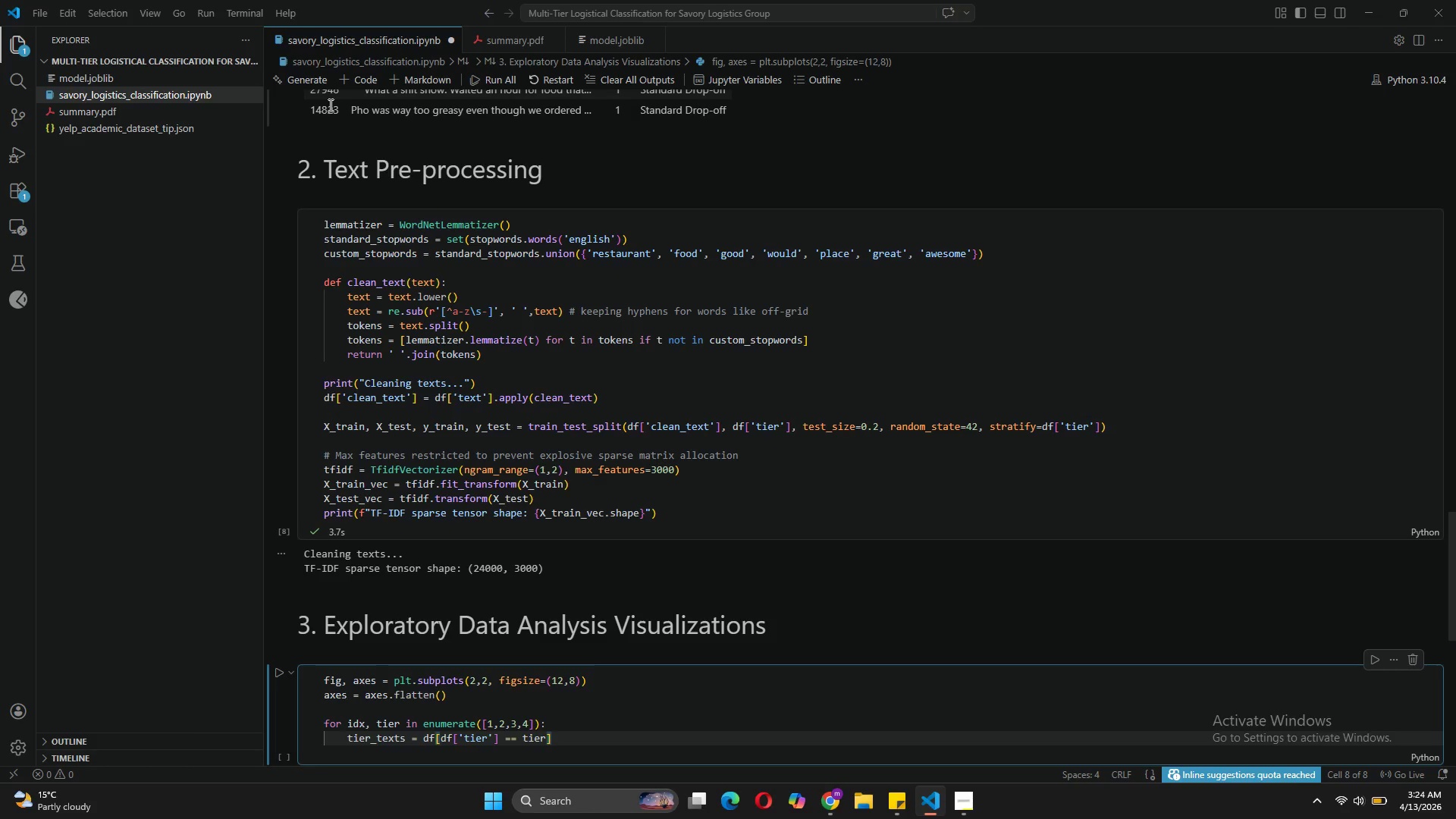 
type(['clean)
key(Tab)
 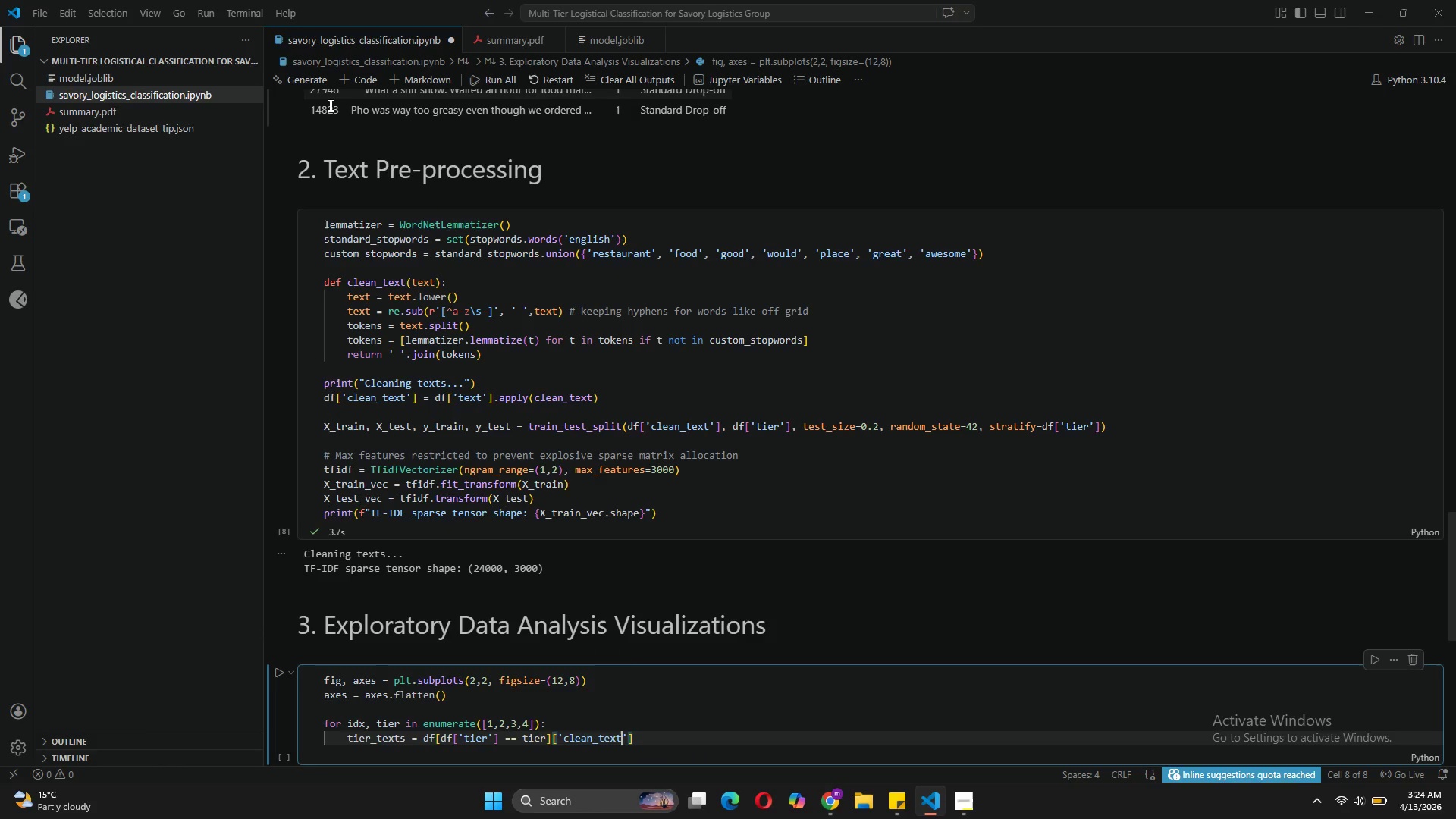 
key(ArrowRight)
 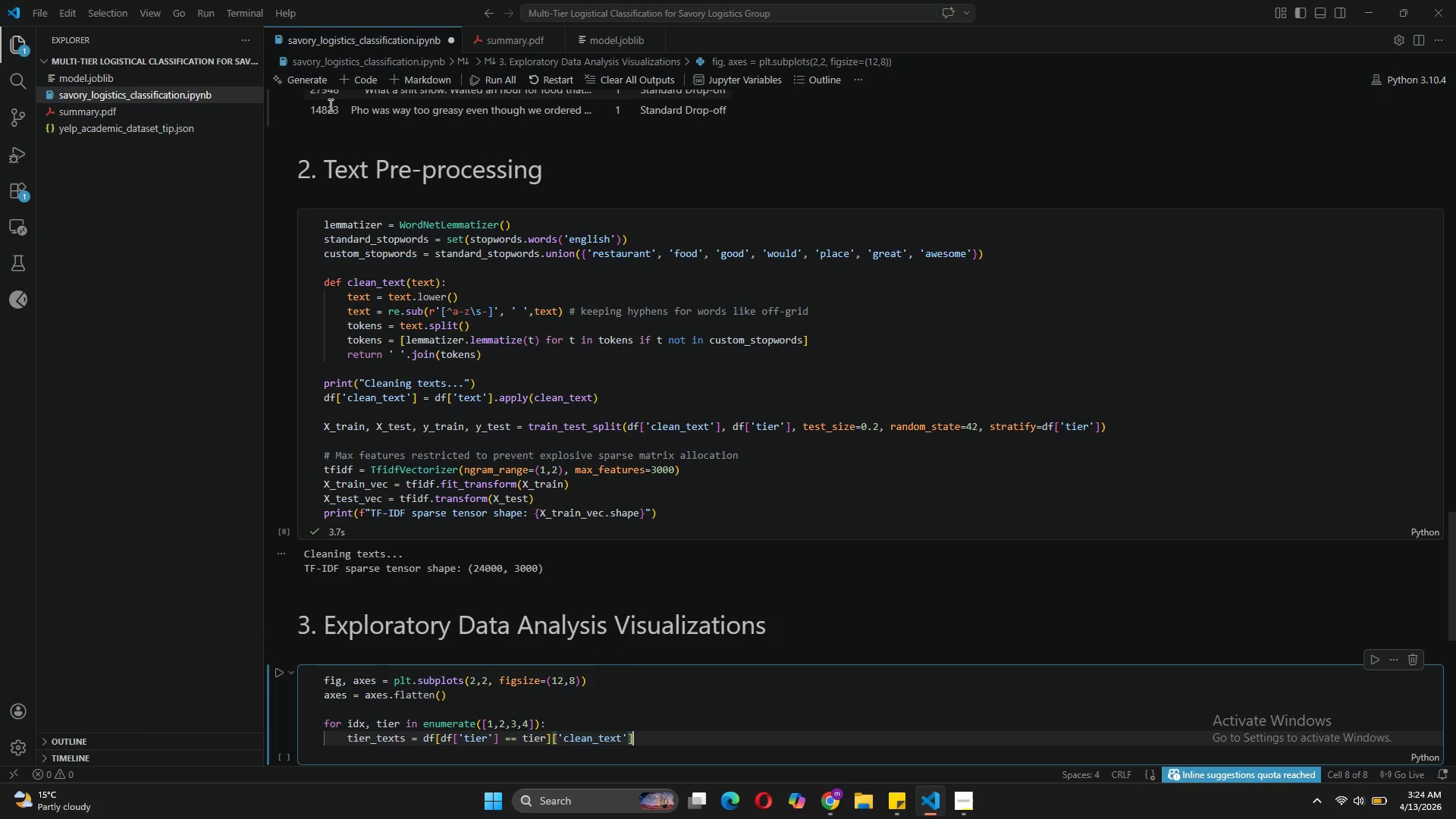 
key(ArrowRight)
 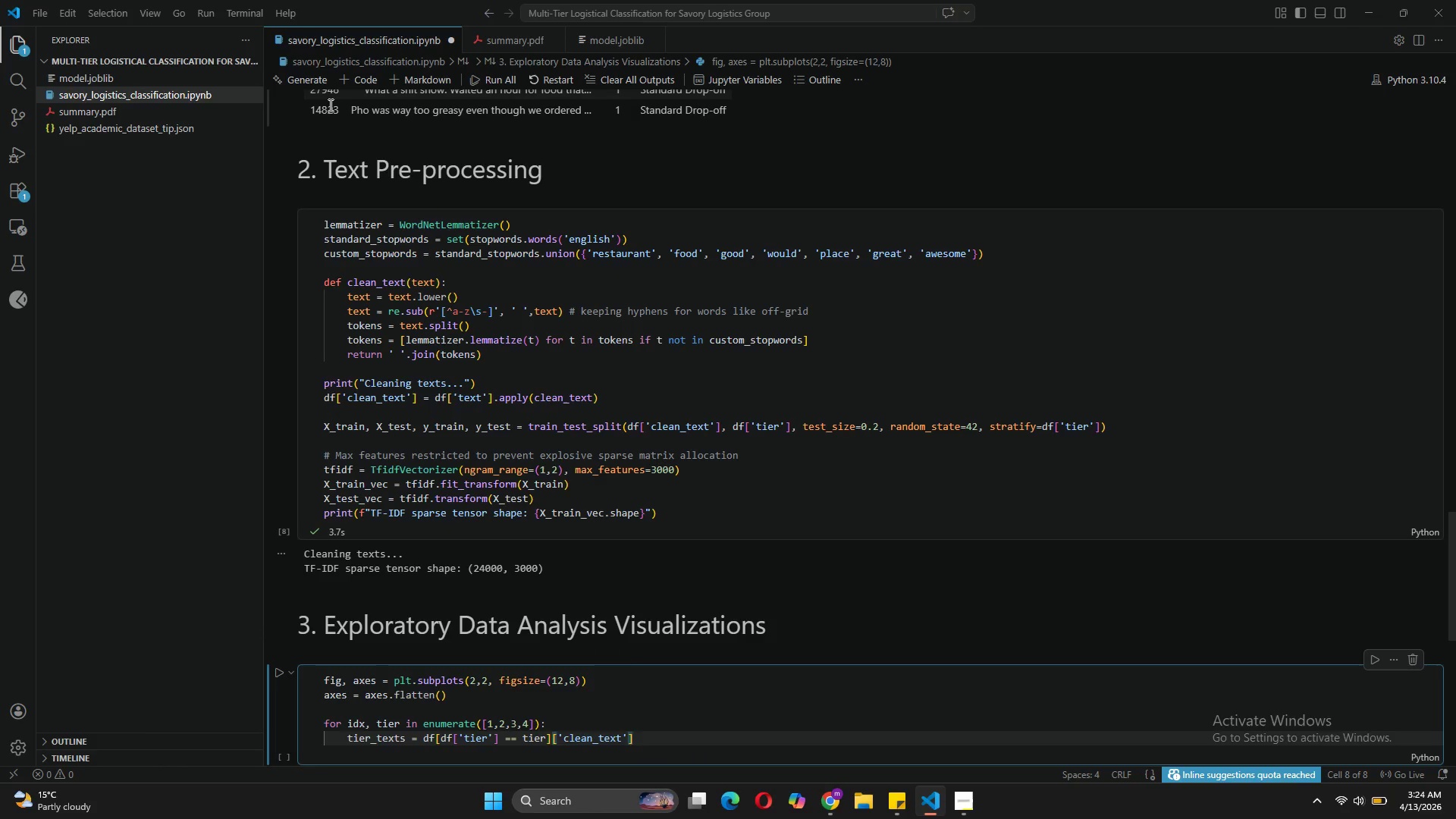 
type(.str.cat(sep=' )
 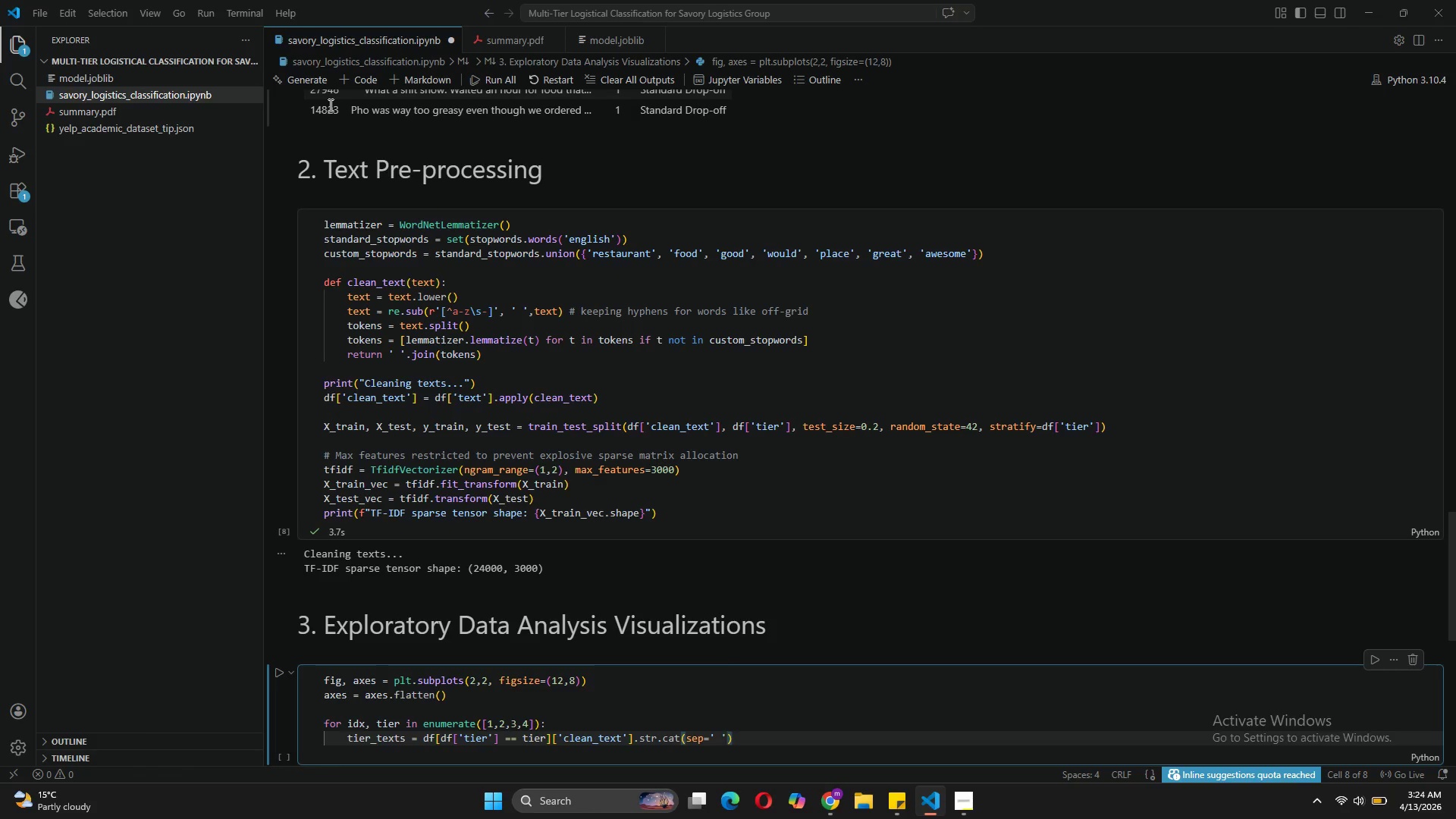 
key(ArrowRight)
 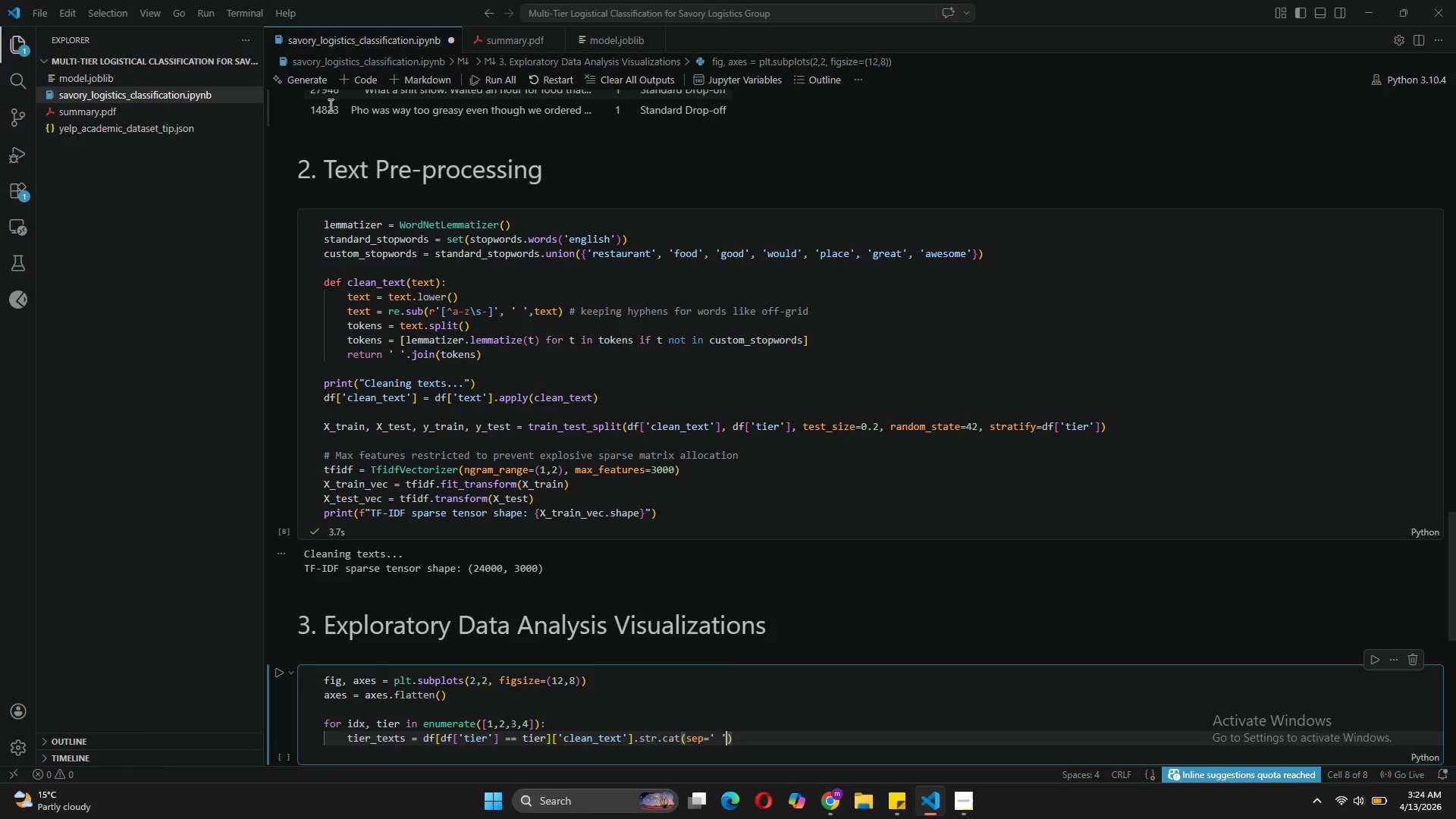 
key(ArrowRight)
 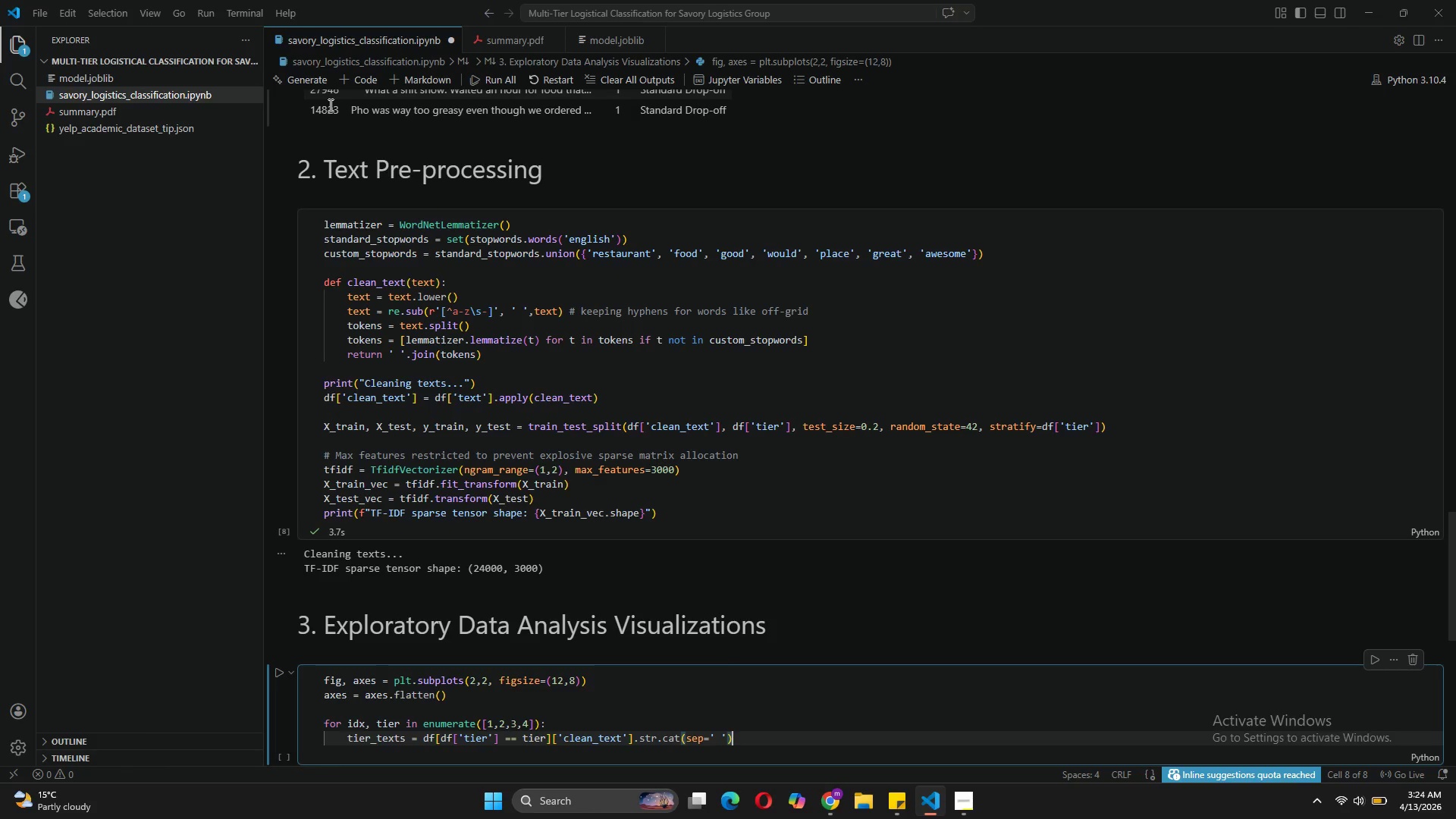 
key(Enter)
 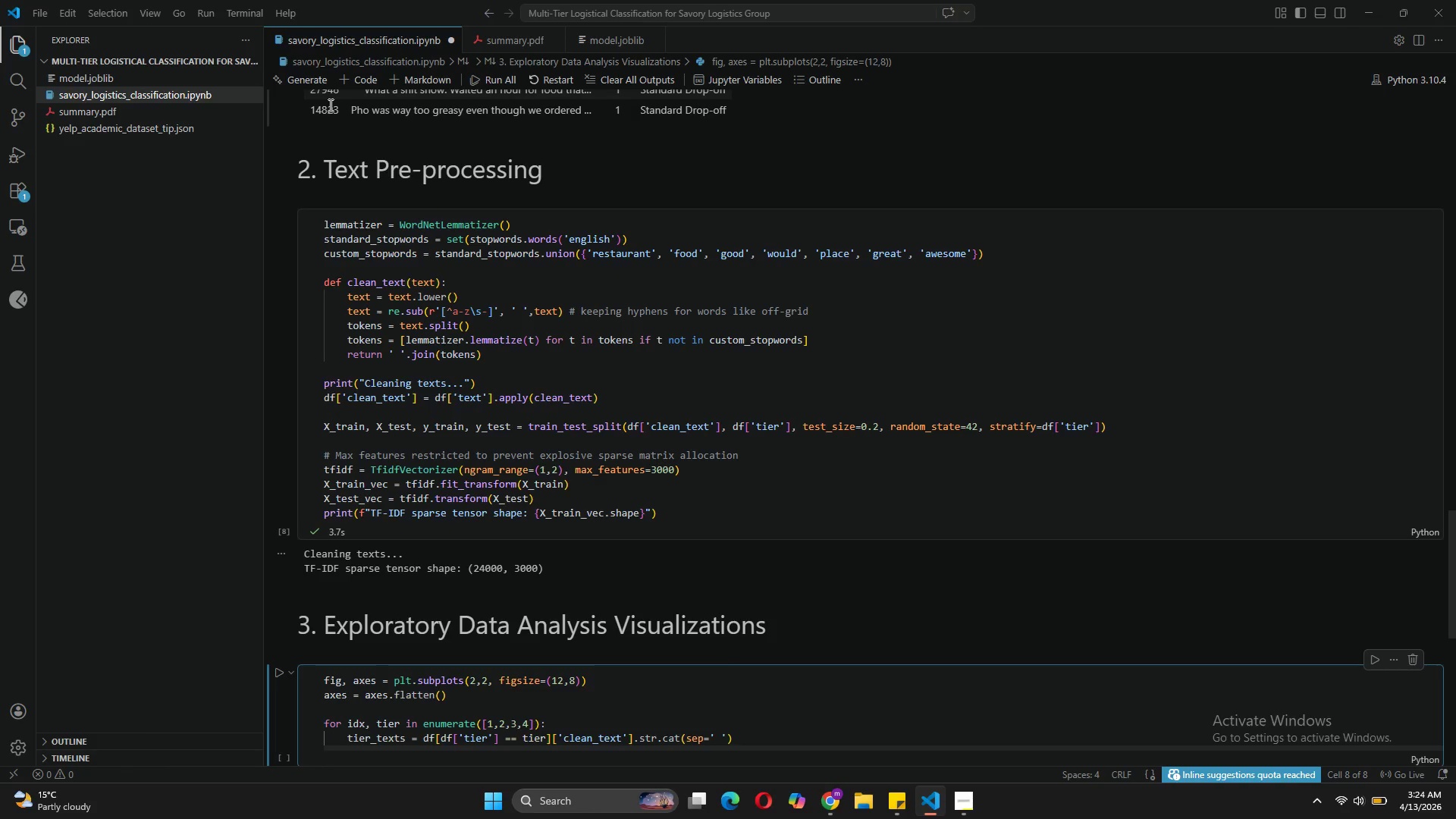 
type(wc)
 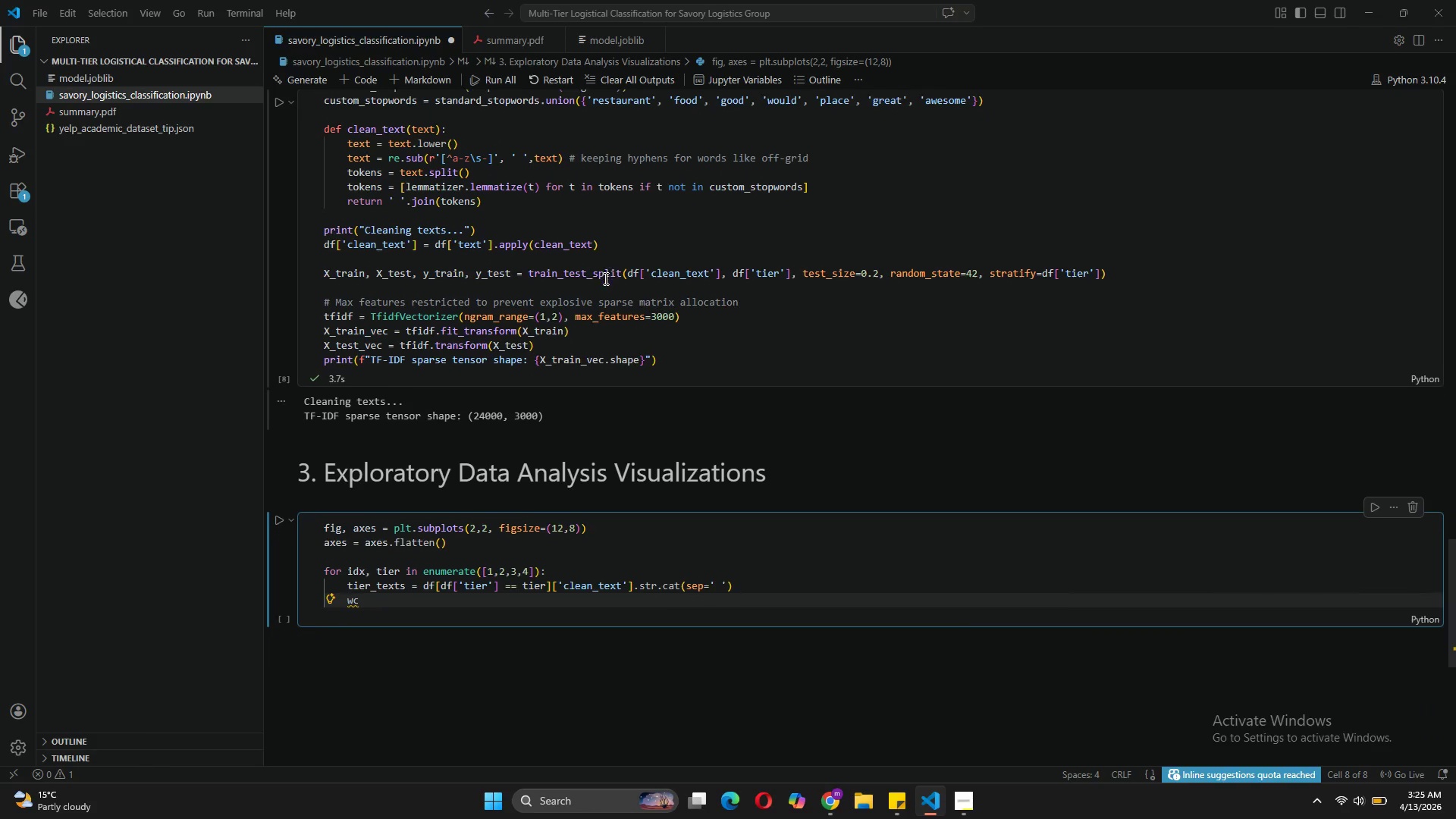 
hold_key(key=Unknown, duration=1.39)
 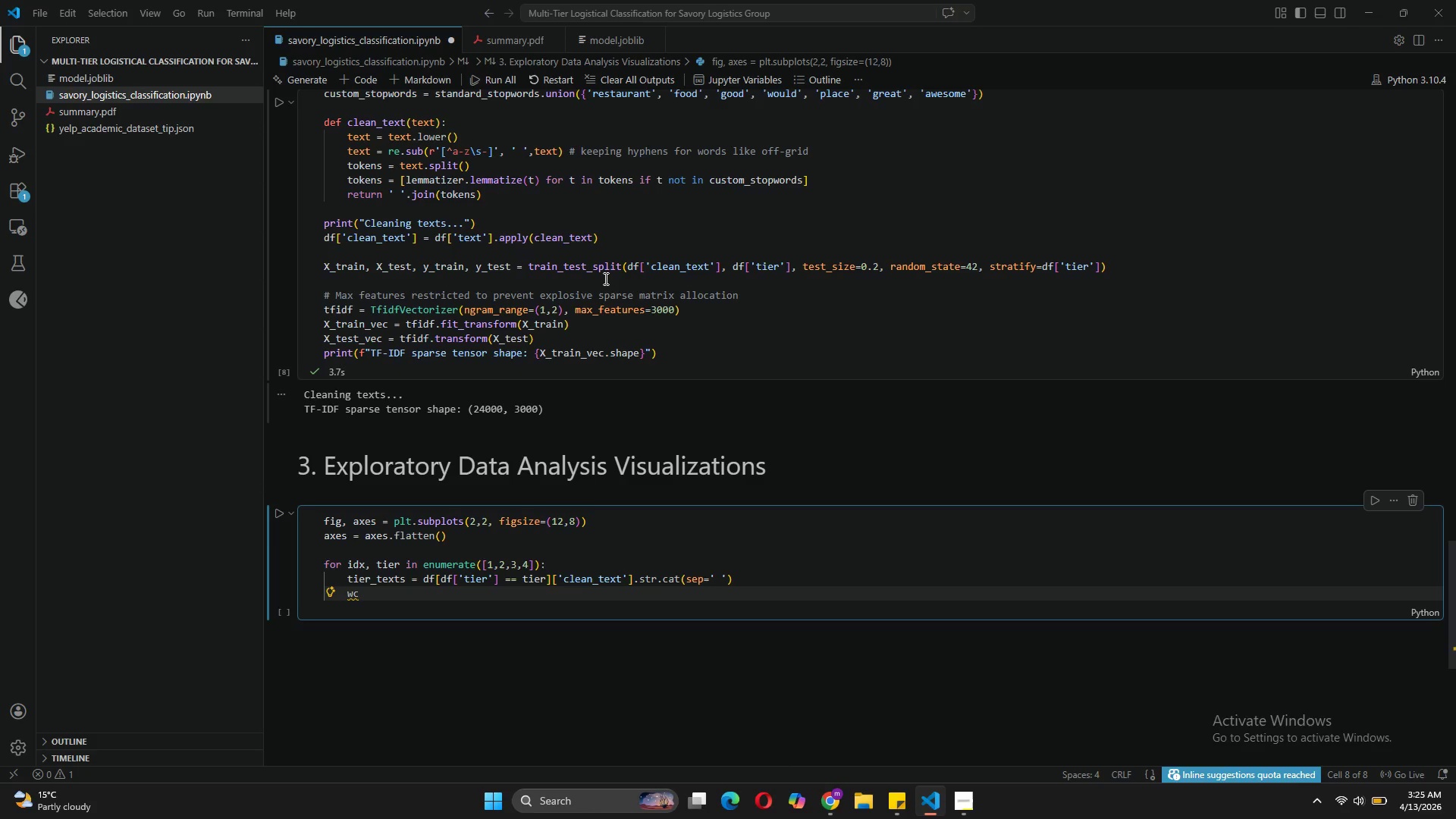 
type( = woe)
key(Backspace)
type(r)
 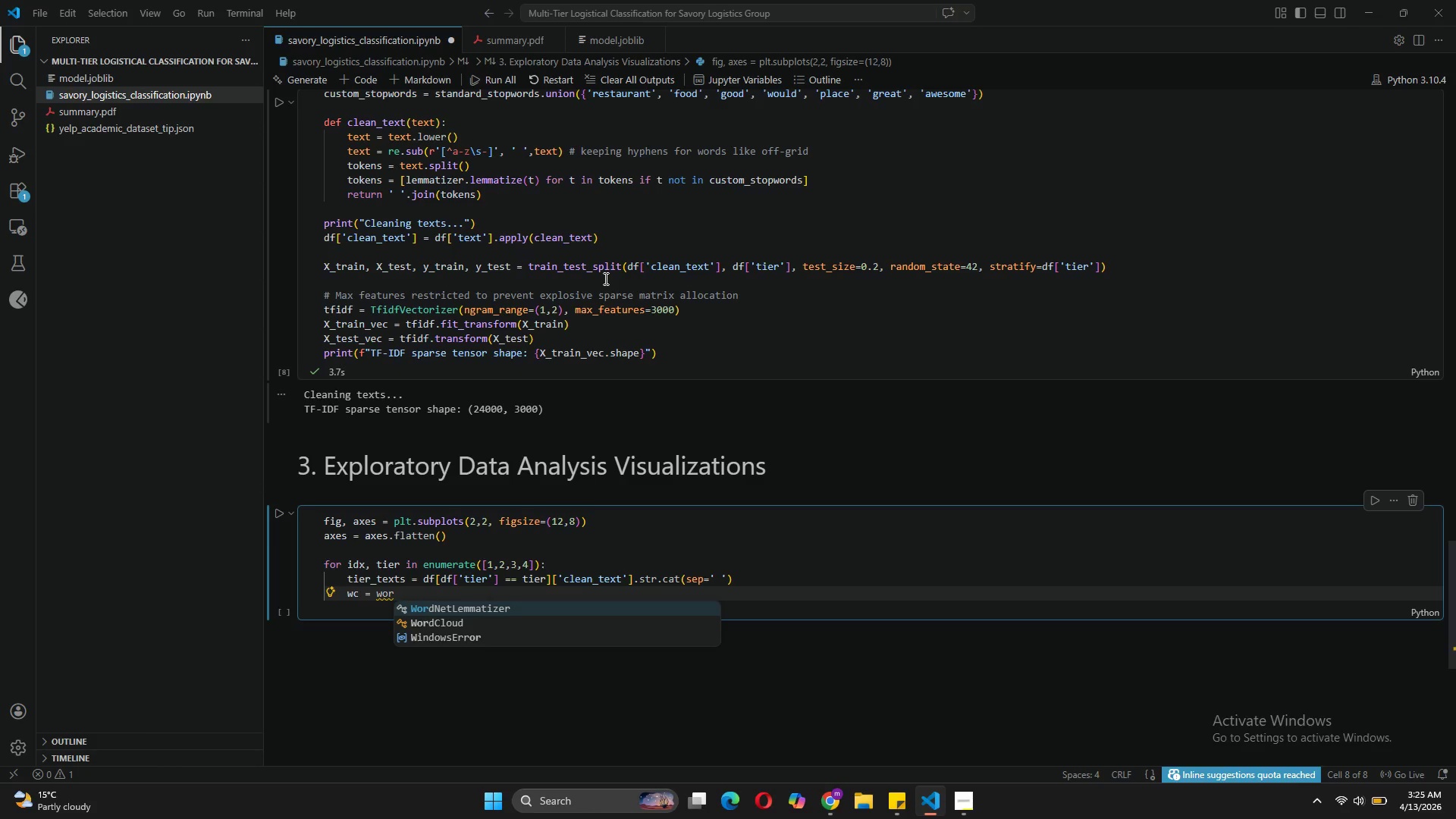 
key(ArrowDown)
 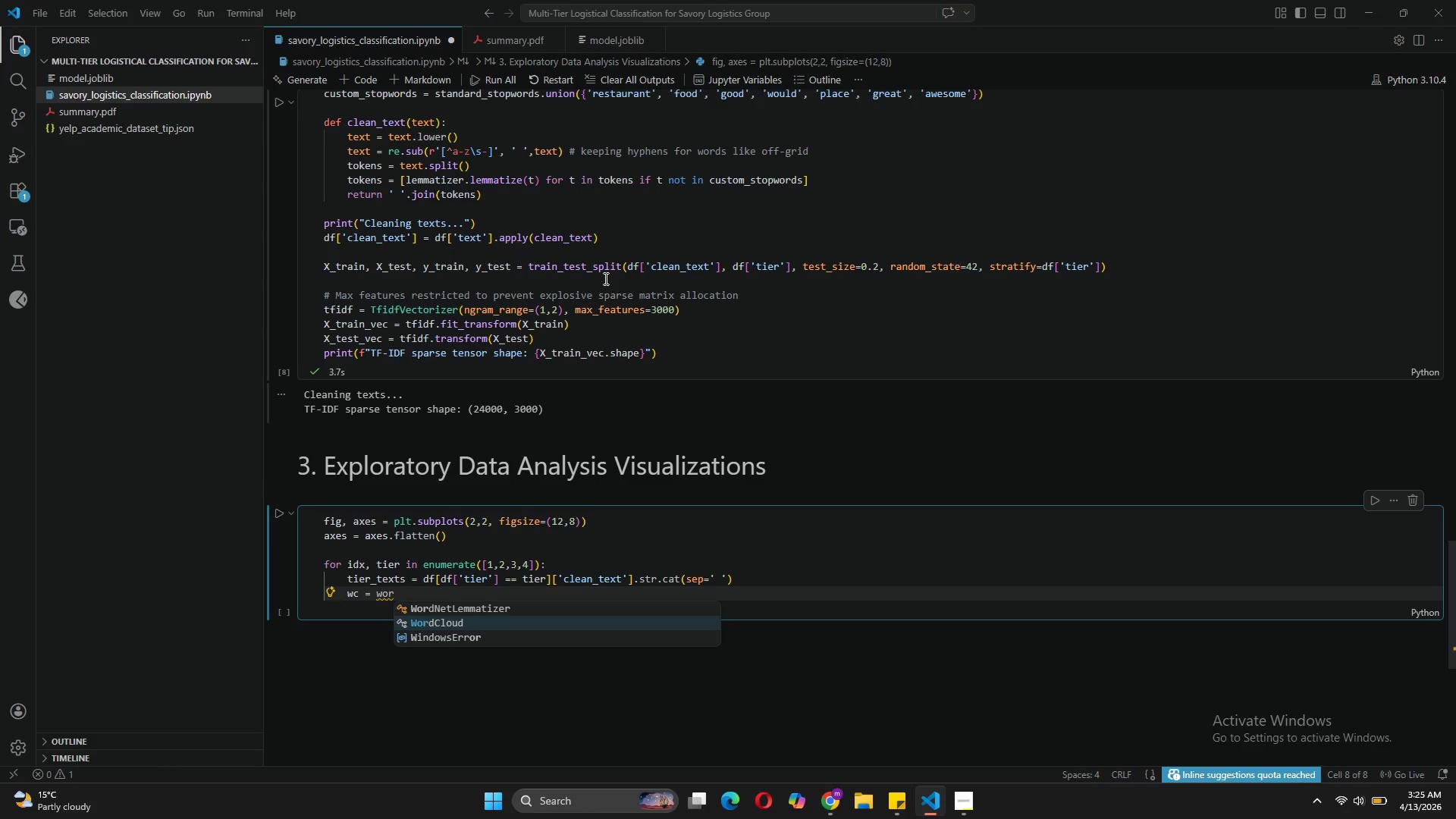 
key(Tab)
type((width=600, height=300, background_color='white)
 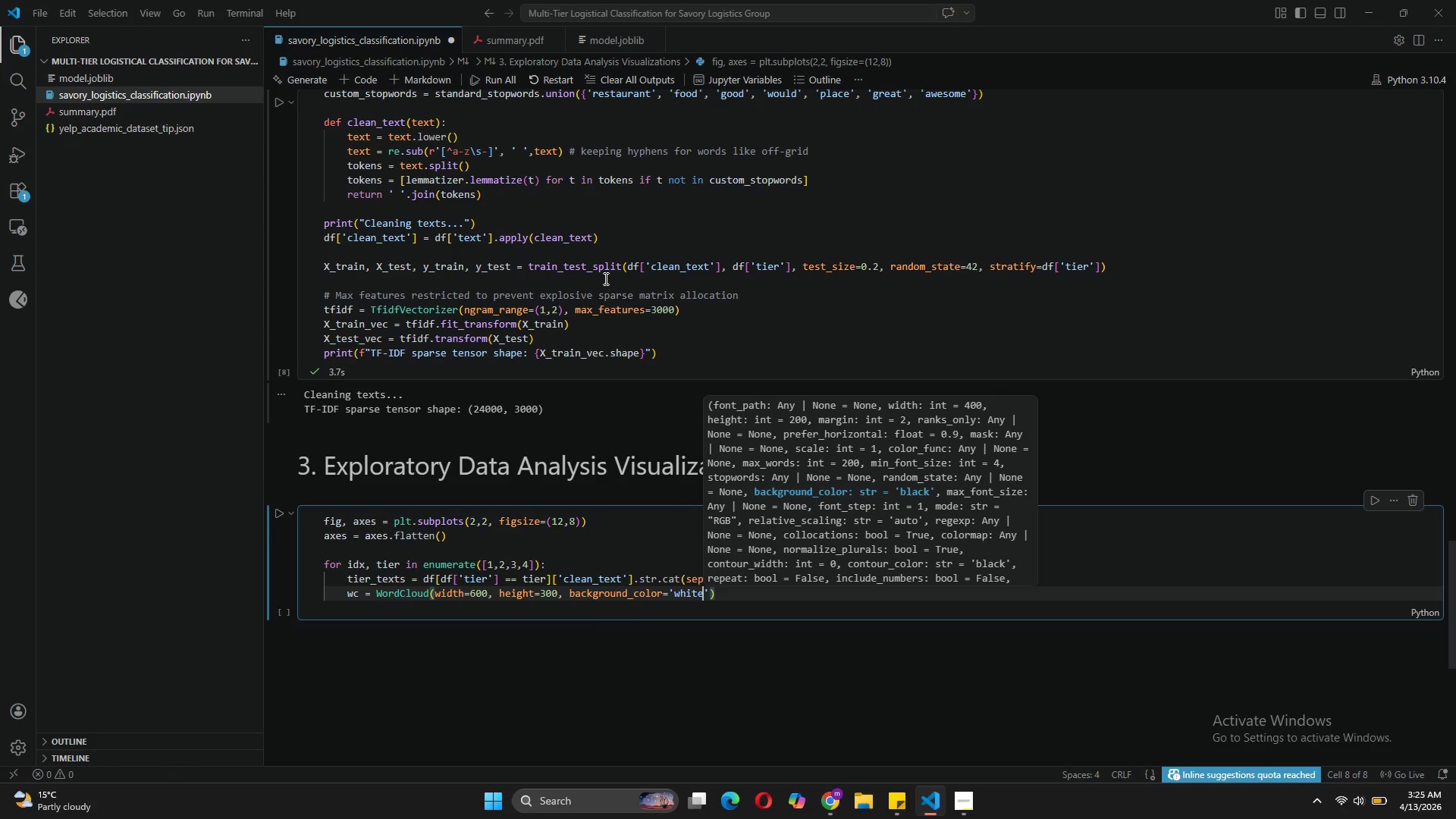 
key(ArrowRight)
 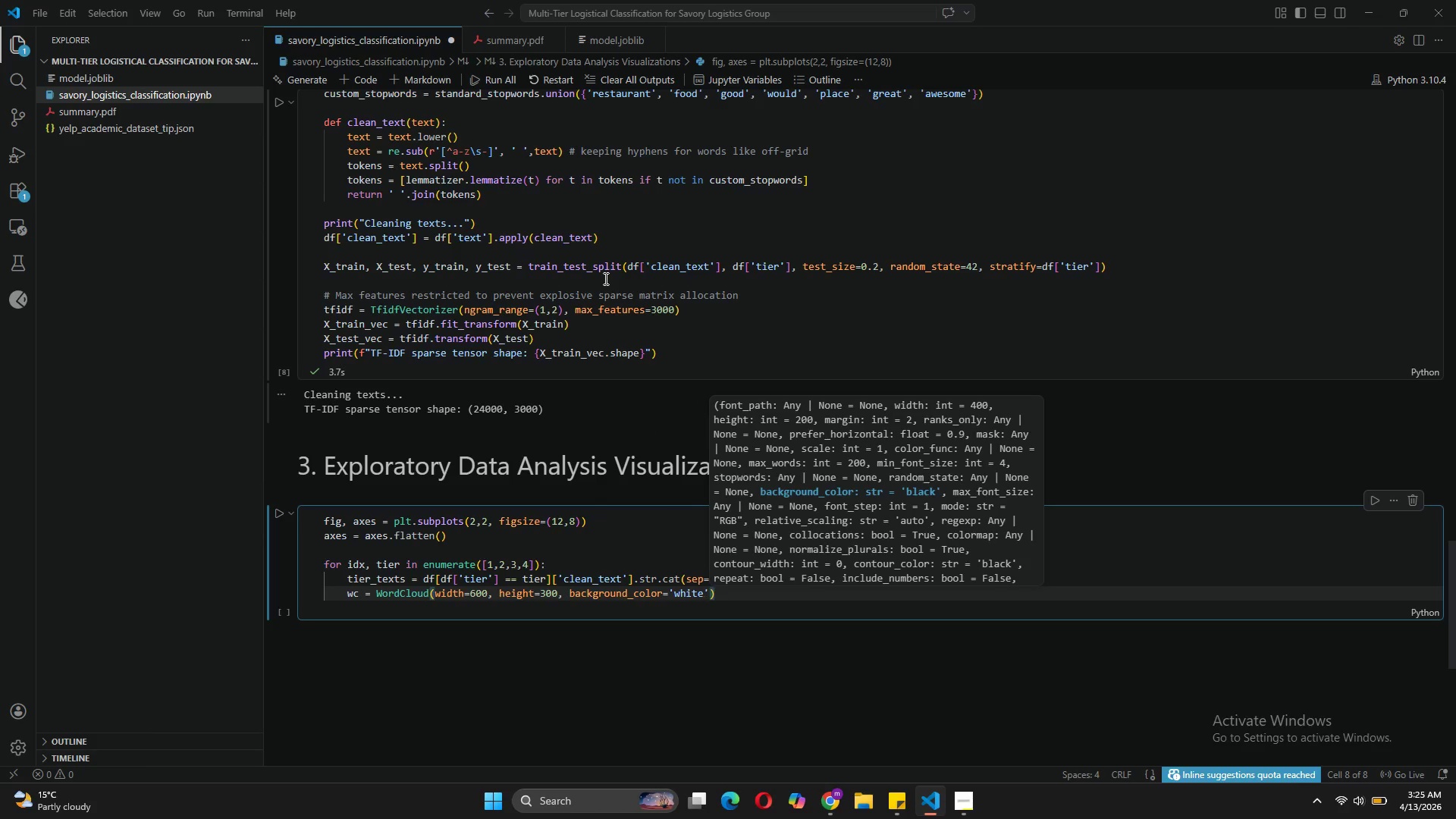 
type(, colormap=civids)
key(Backspace)
key(Backspace)
key(Backspace)
key(Backspace)
key(Backspace)
key(Backspace)
type('cividis)
 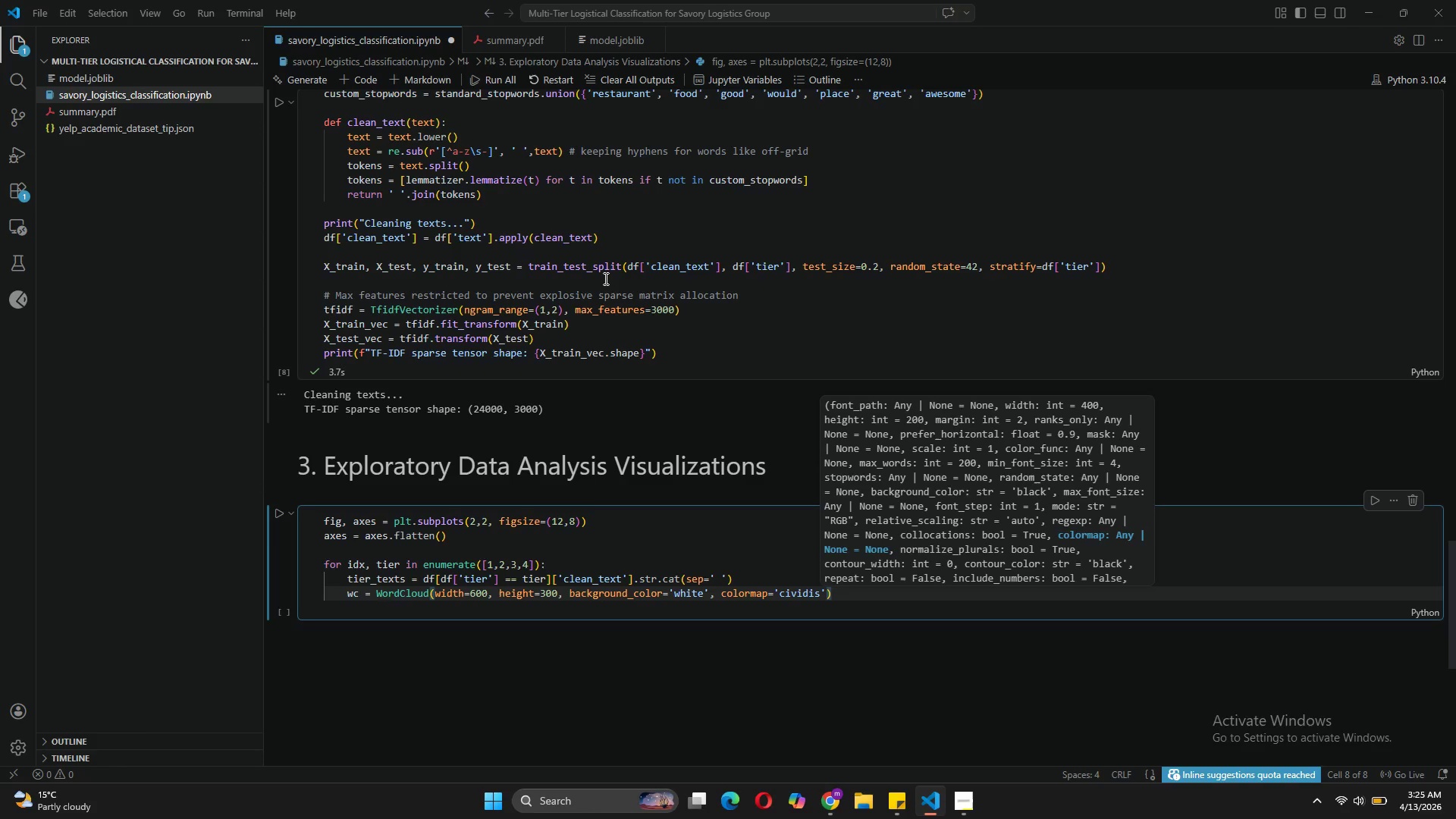 
key(ArrowRight)
 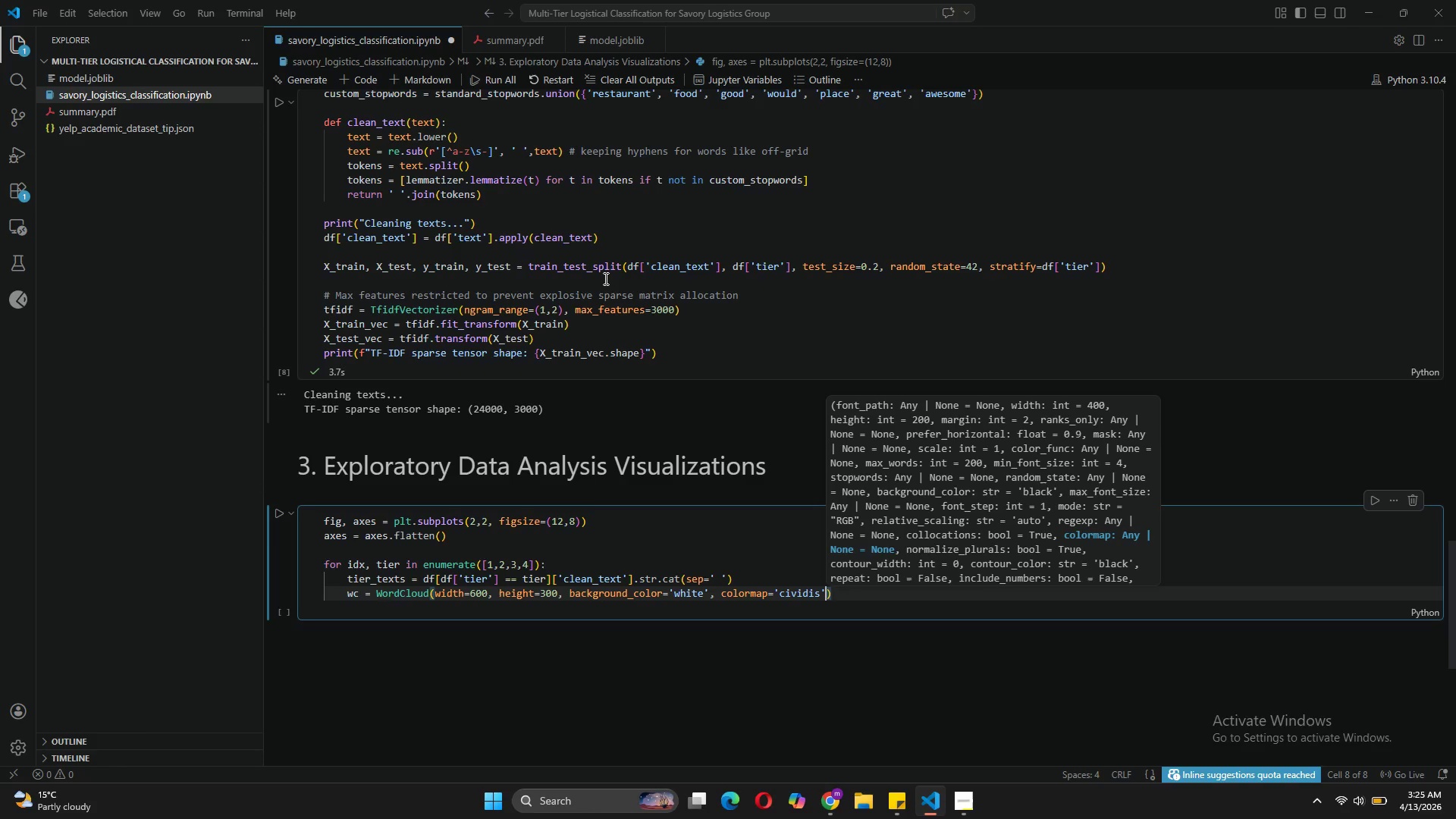 
type(, colormap)
 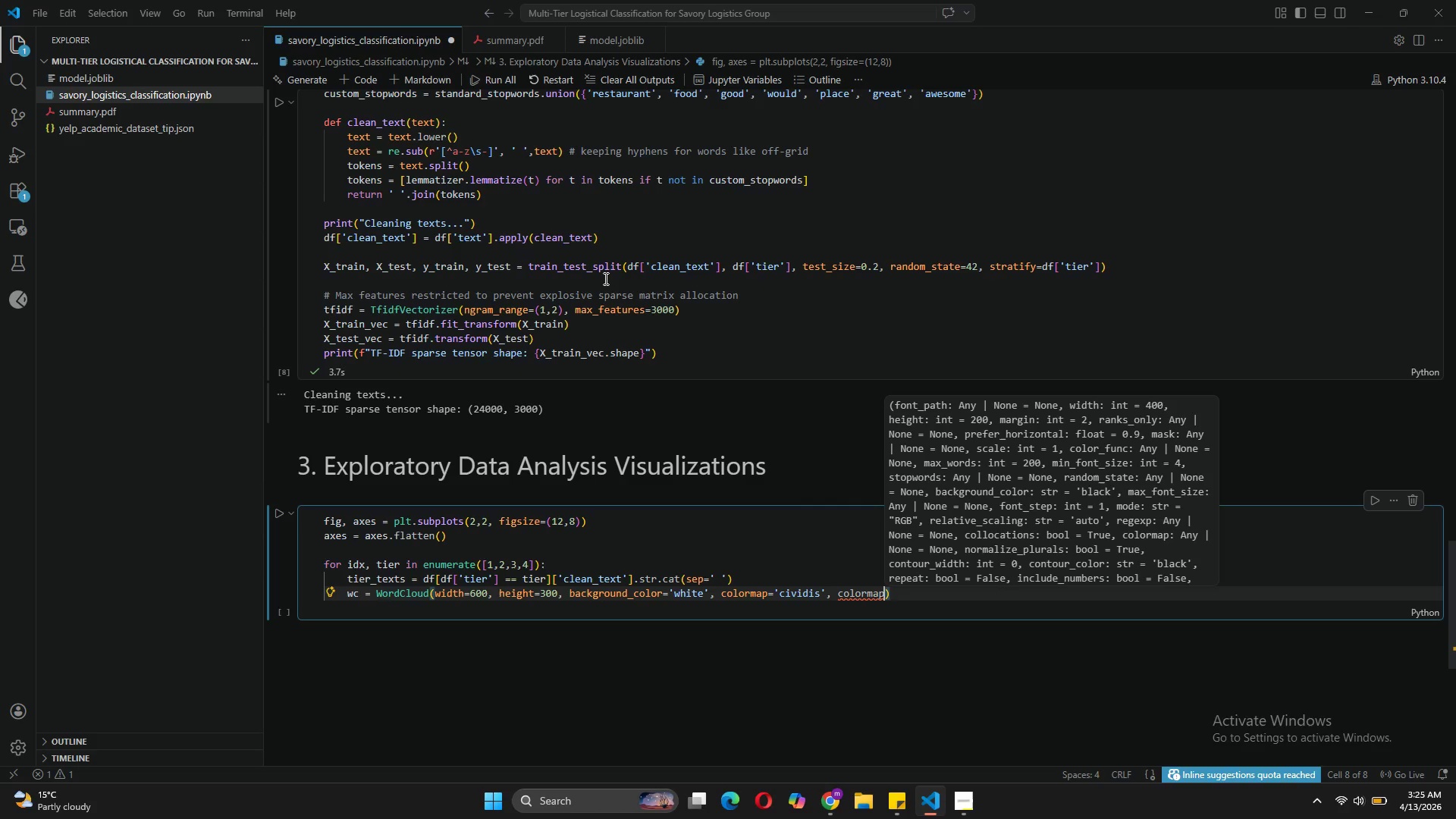 
key(Backspace)
key(Backspace)
key(Backspace)
key(Backspace)
key(Backspace)
key(Backspace)
key(Backspace)
key(Backspace)
type(max_)
 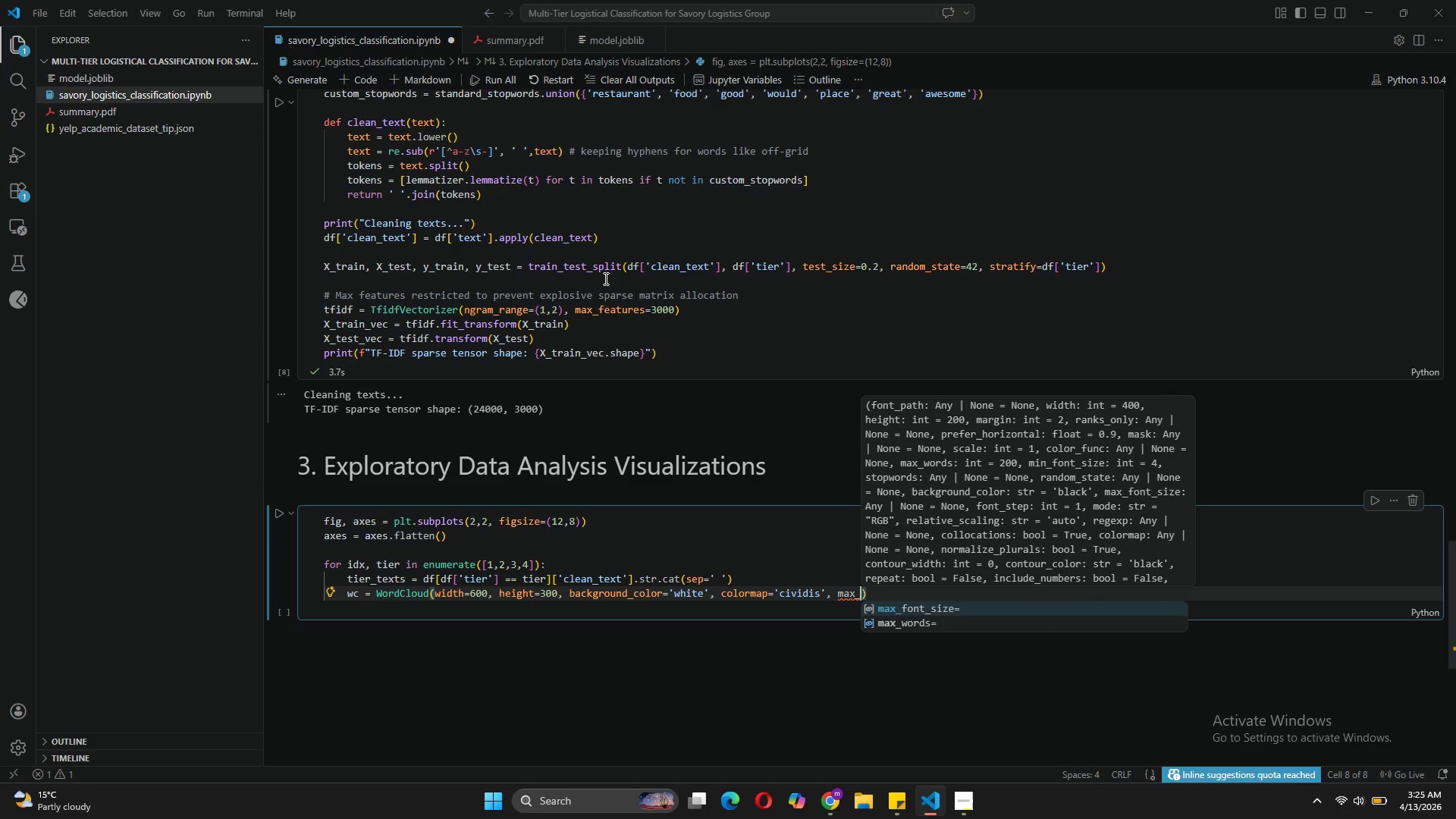 
key(ArrowDown)
 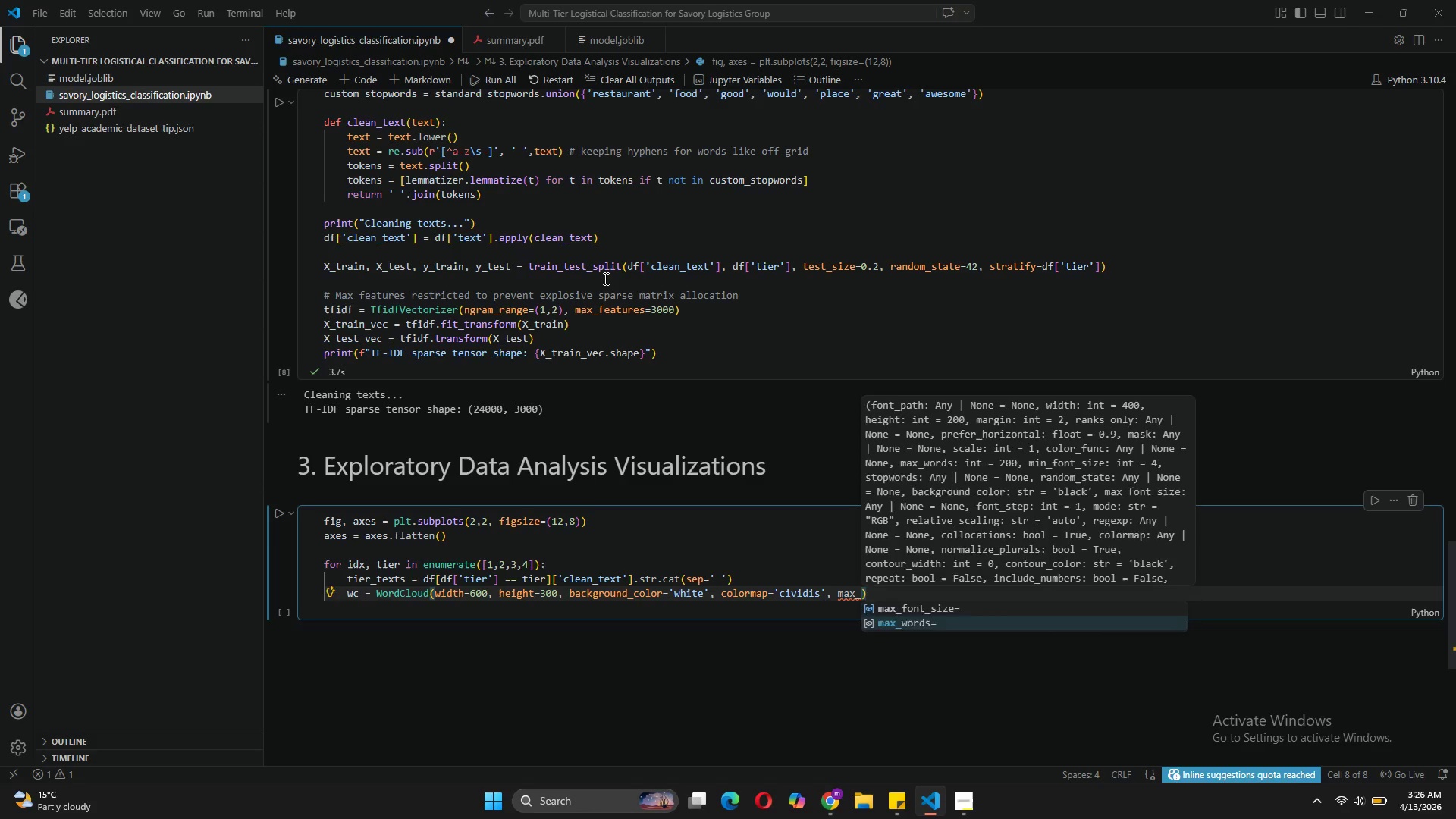 
key(Tab)
type(40)
 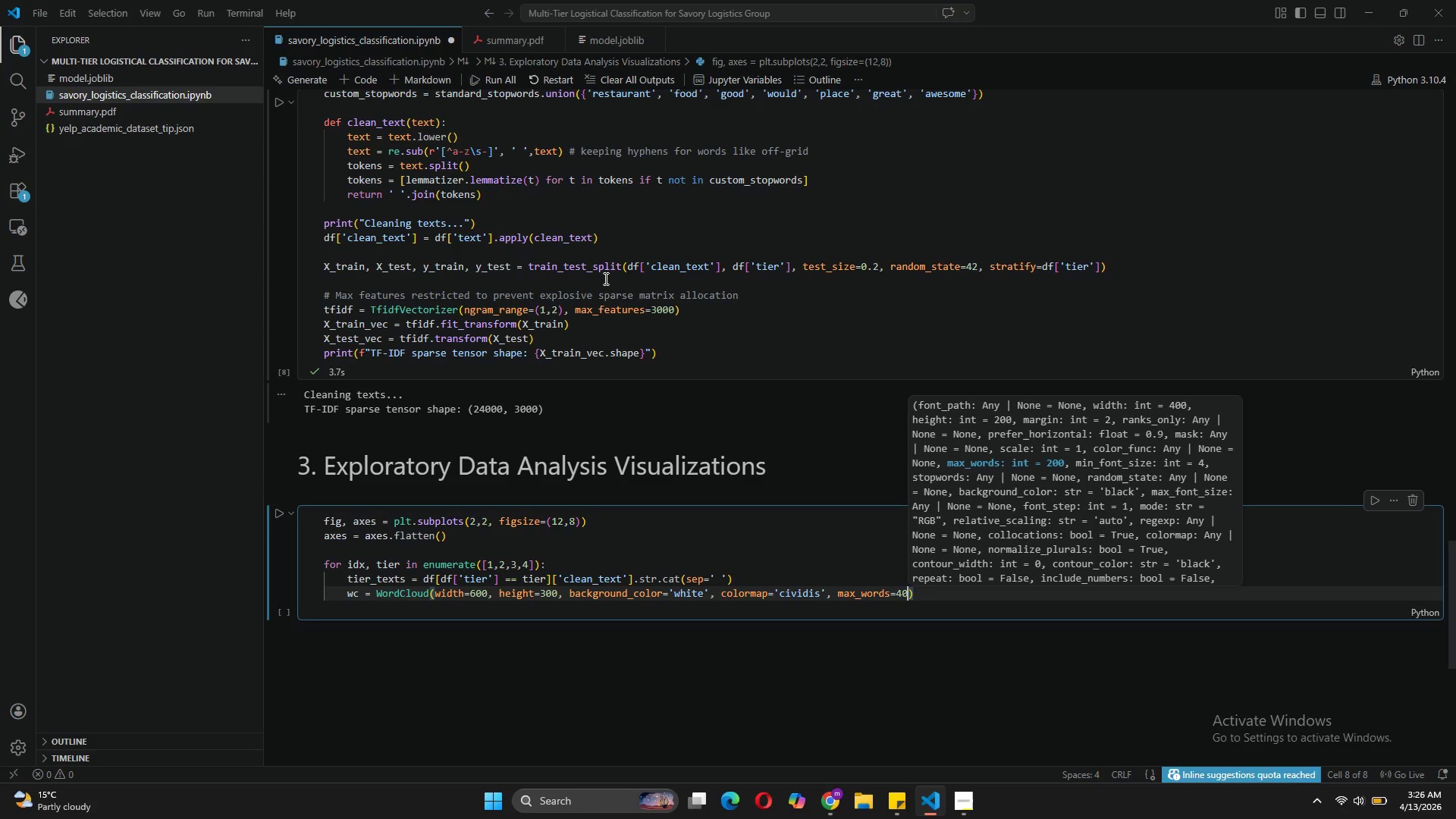 
key(ArrowRight)
 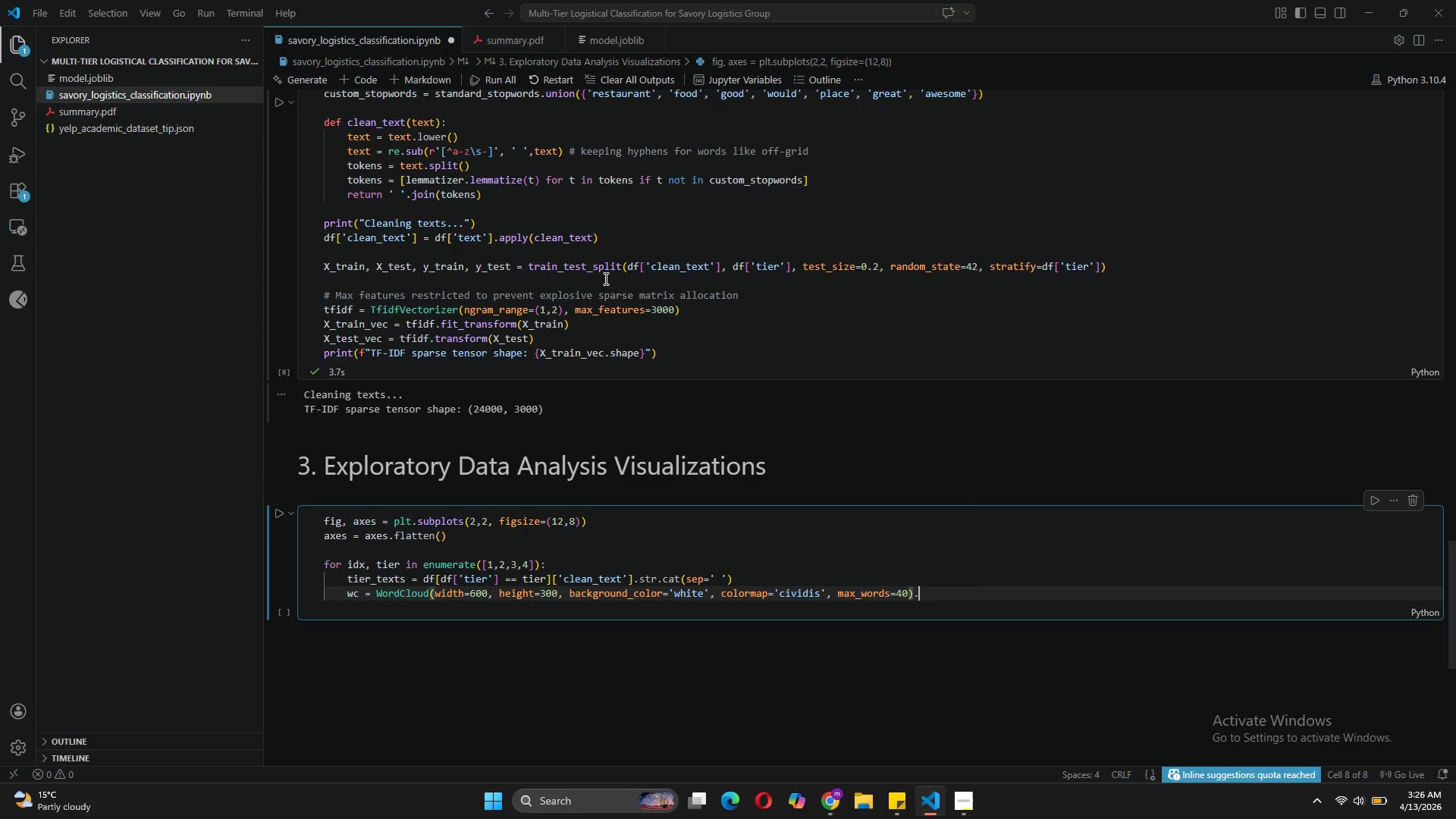 
type(.generate(tier_texts)
 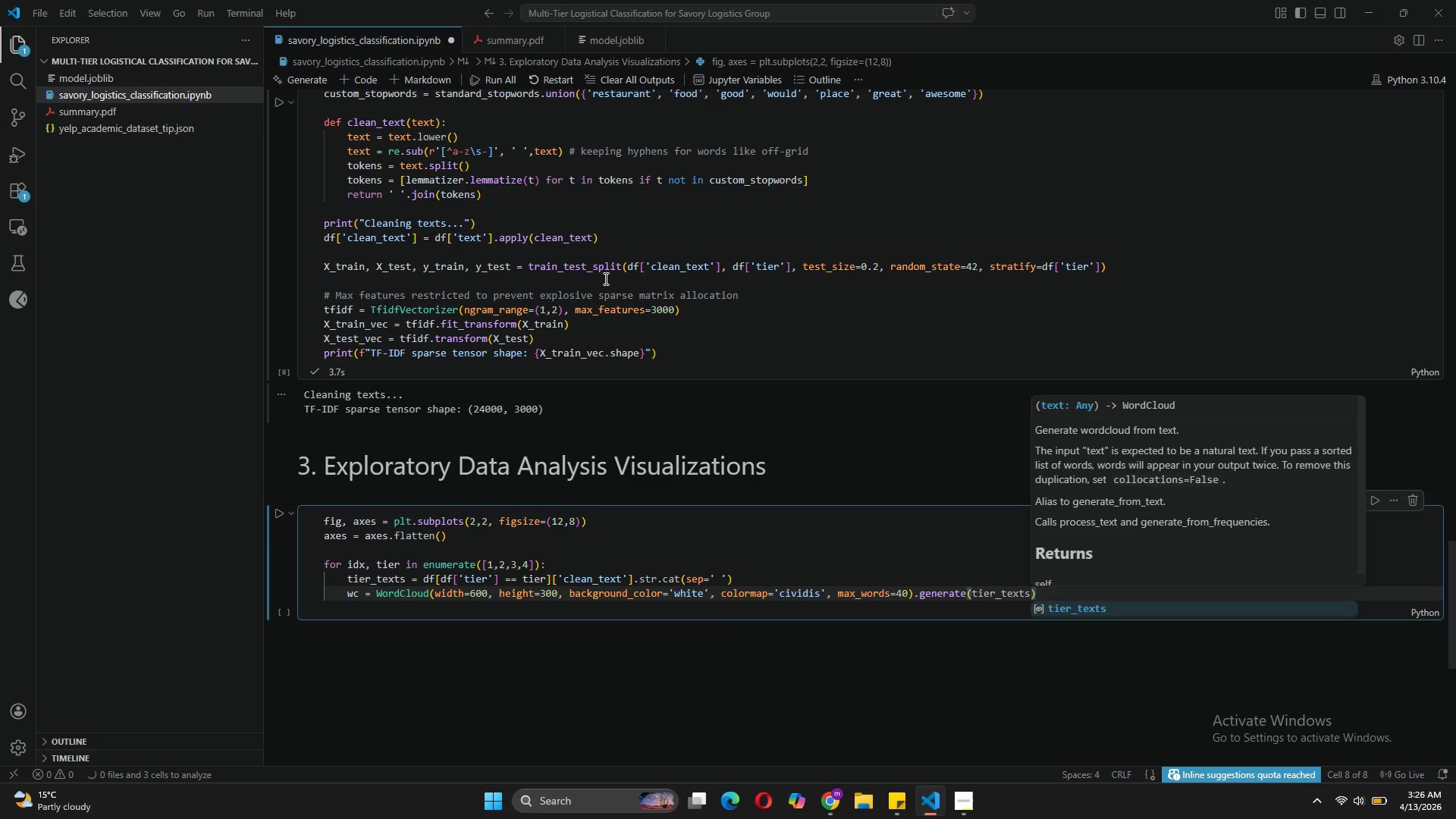 
key(ArrowRight)
 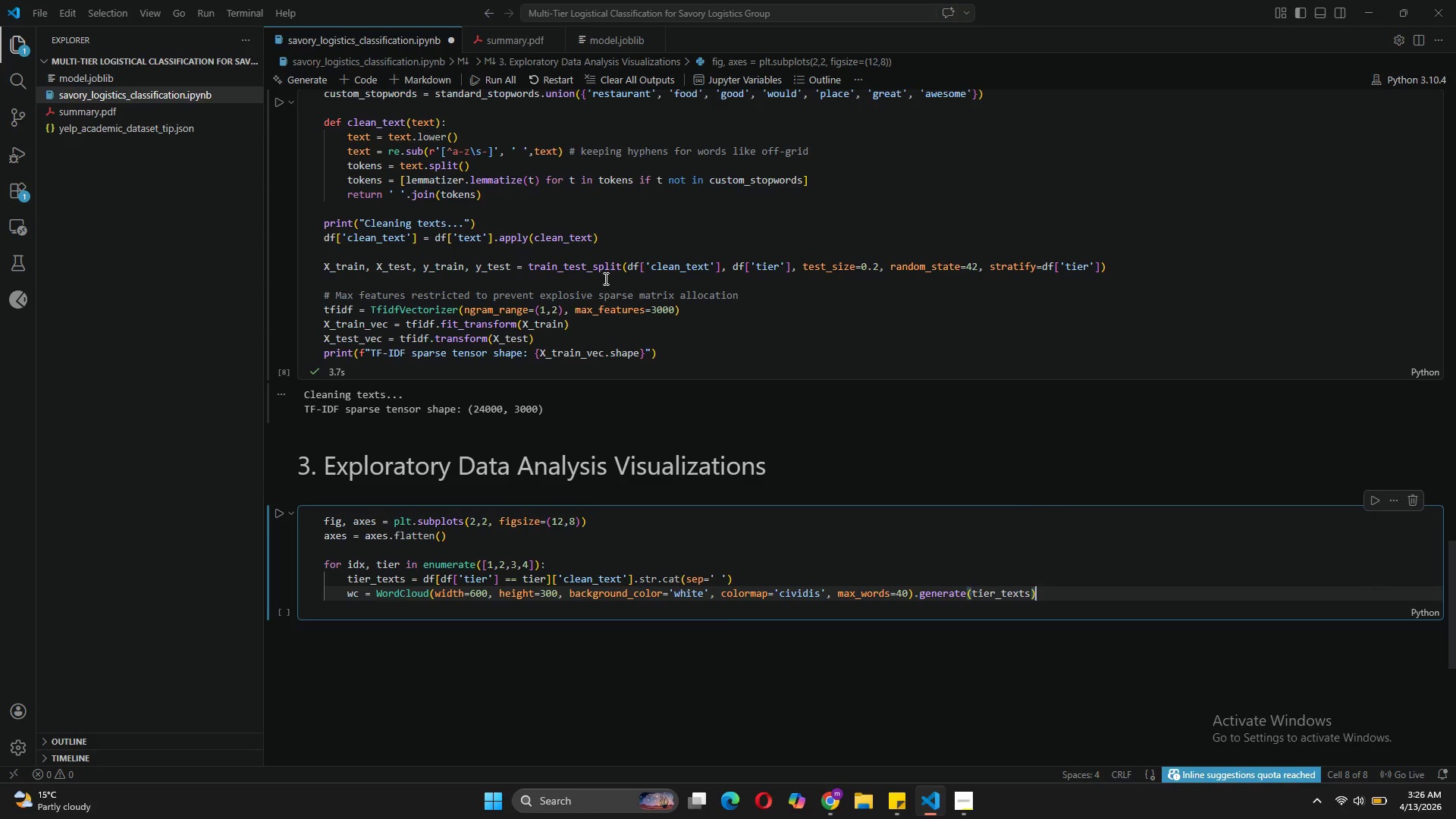 
key(Enter)
 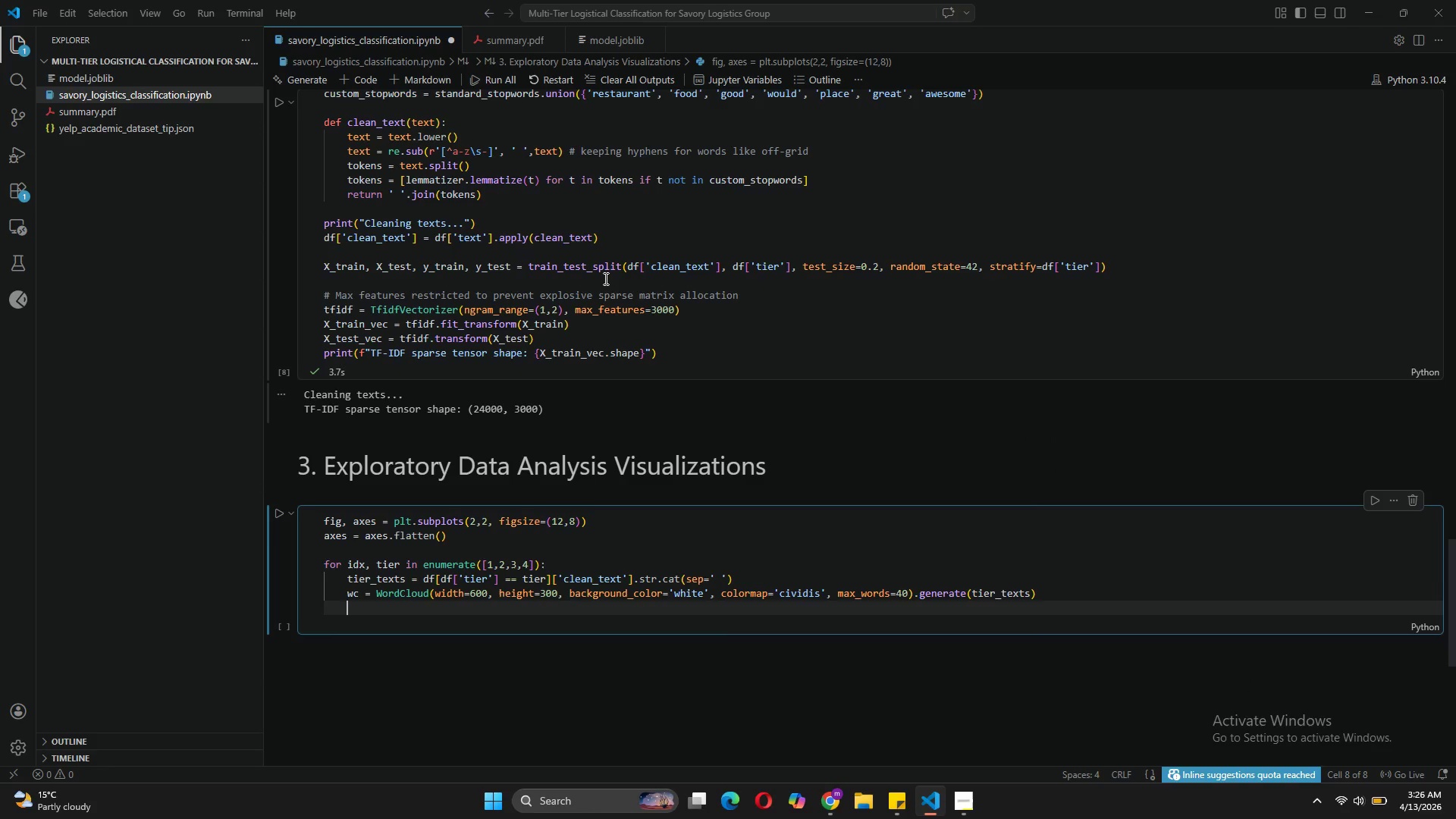 
type(axes[idx)
 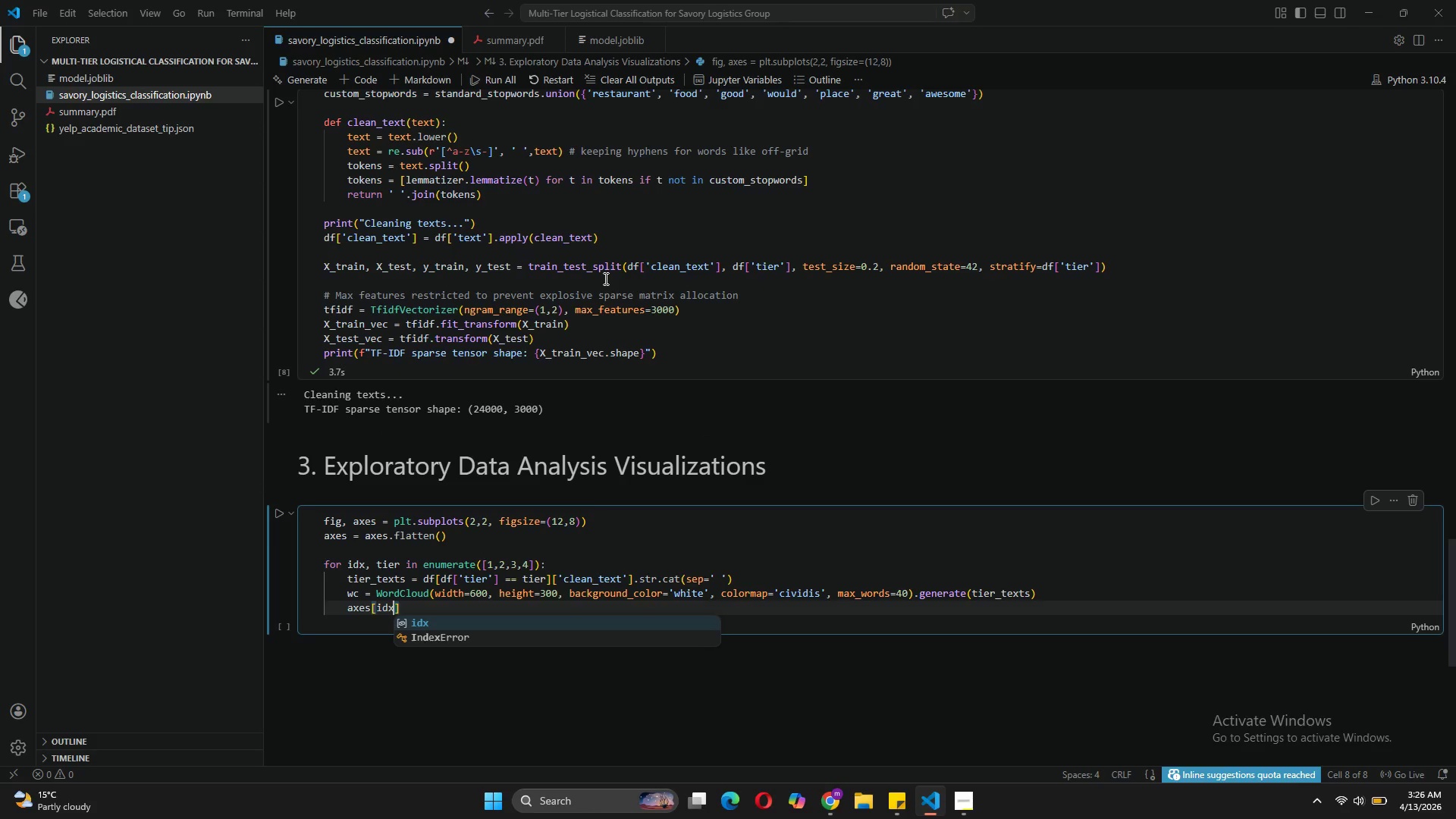 
key(ArrowRight)
 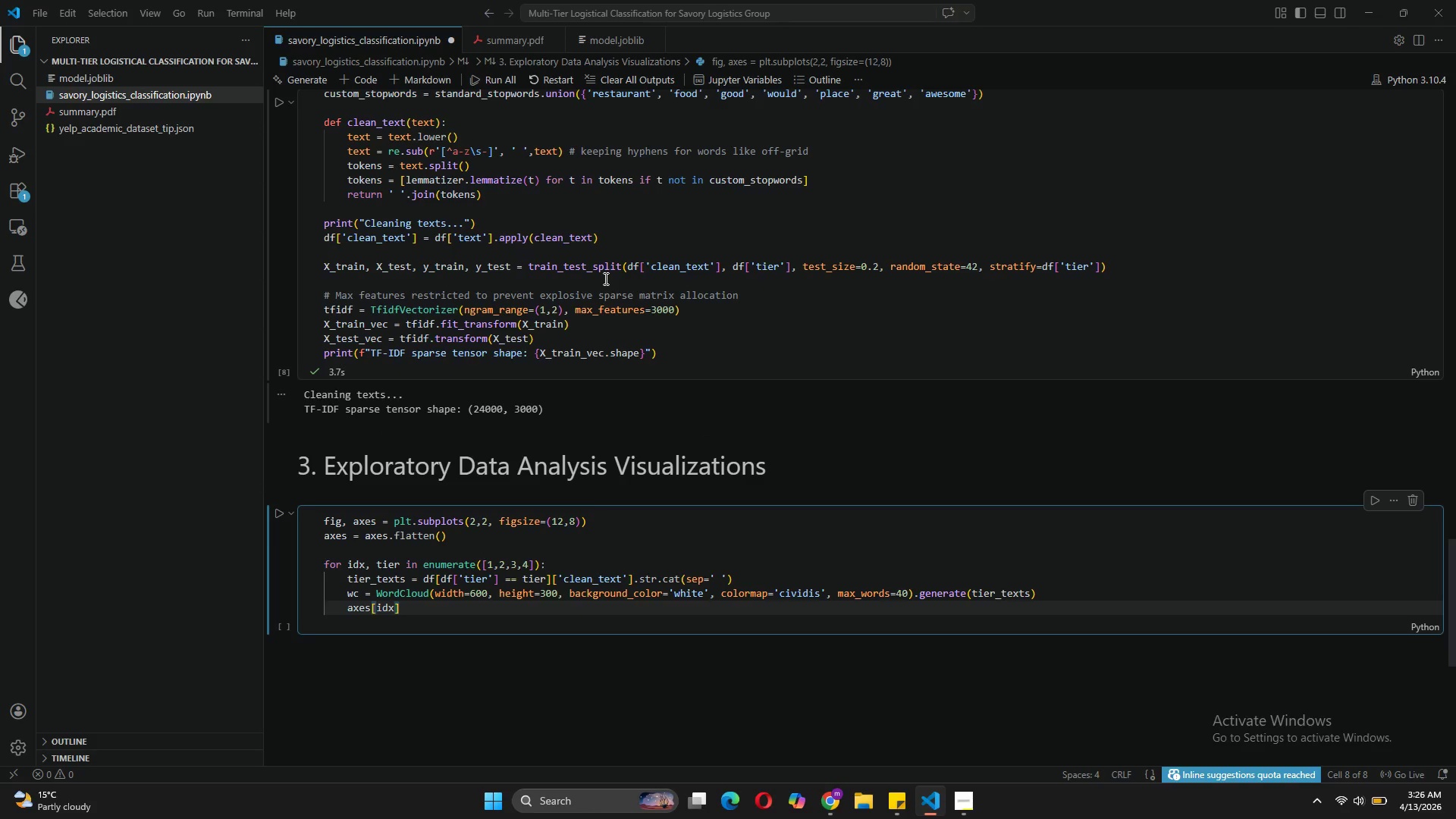 
type(.imshow(wc, interpolation=bil)
key(Backspace)
key(Backspace)
key(Backspace)
type('bilinear)
 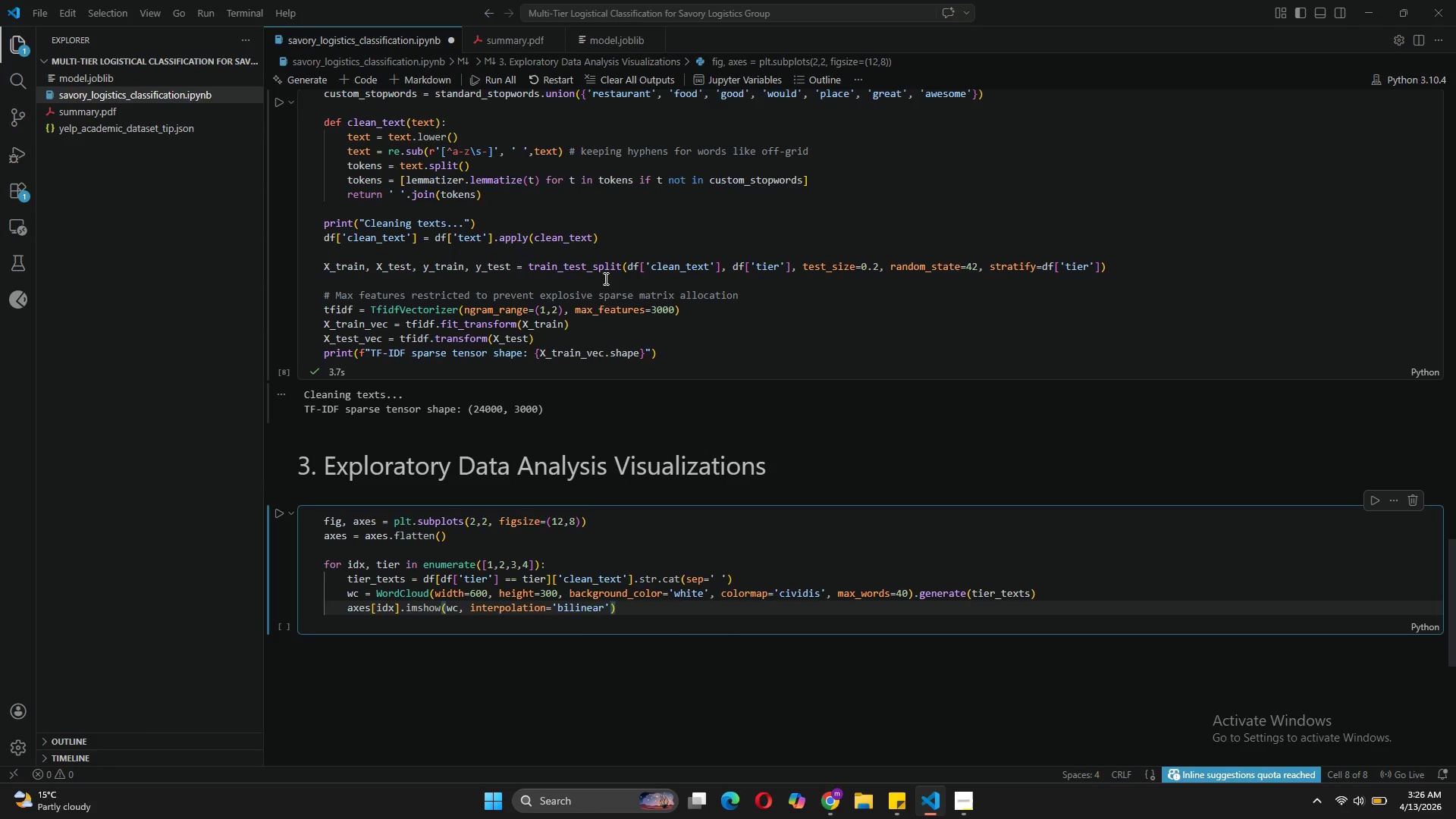 
key(ArrowRight)
 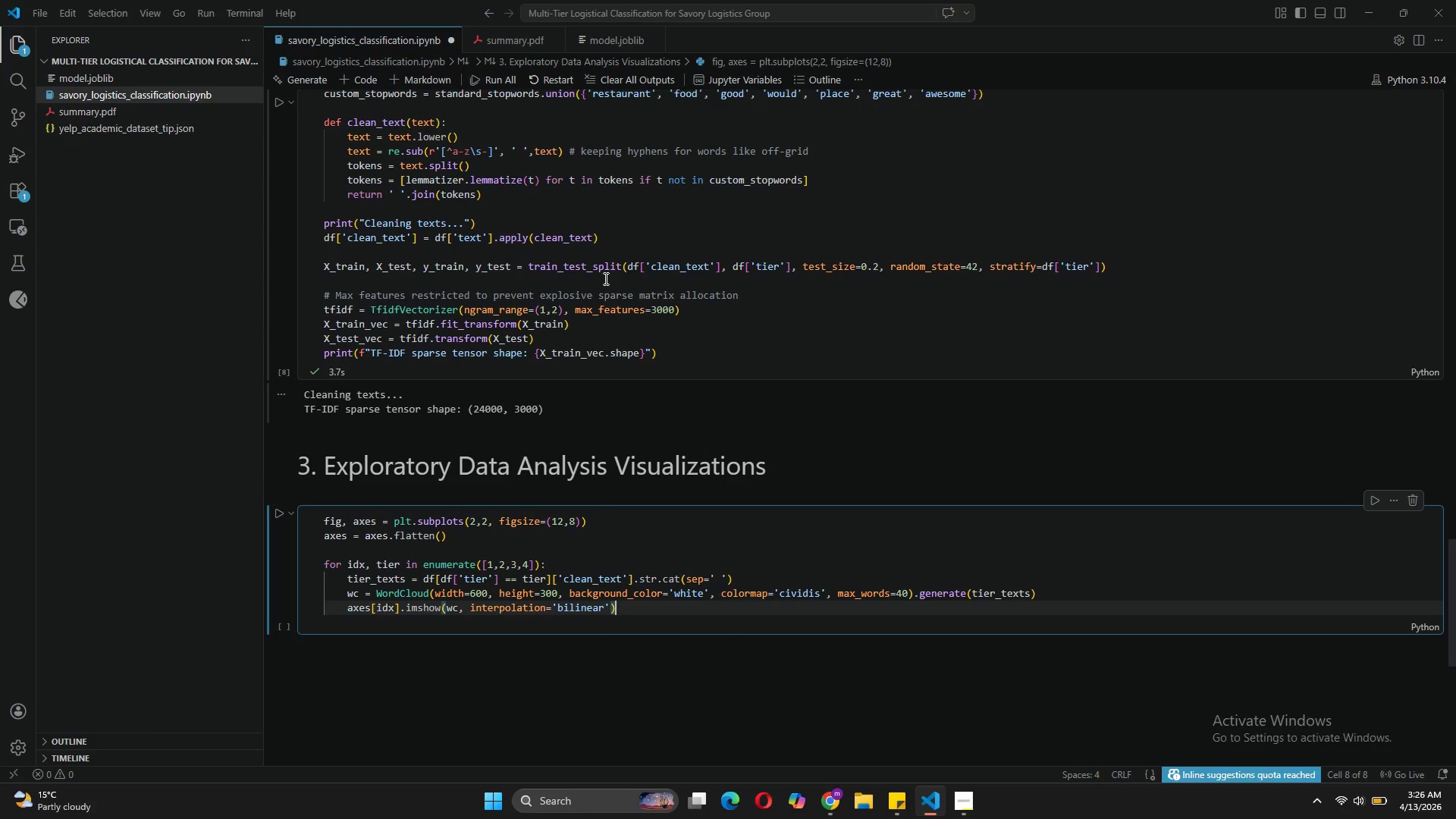 
key(ArrowRight)
 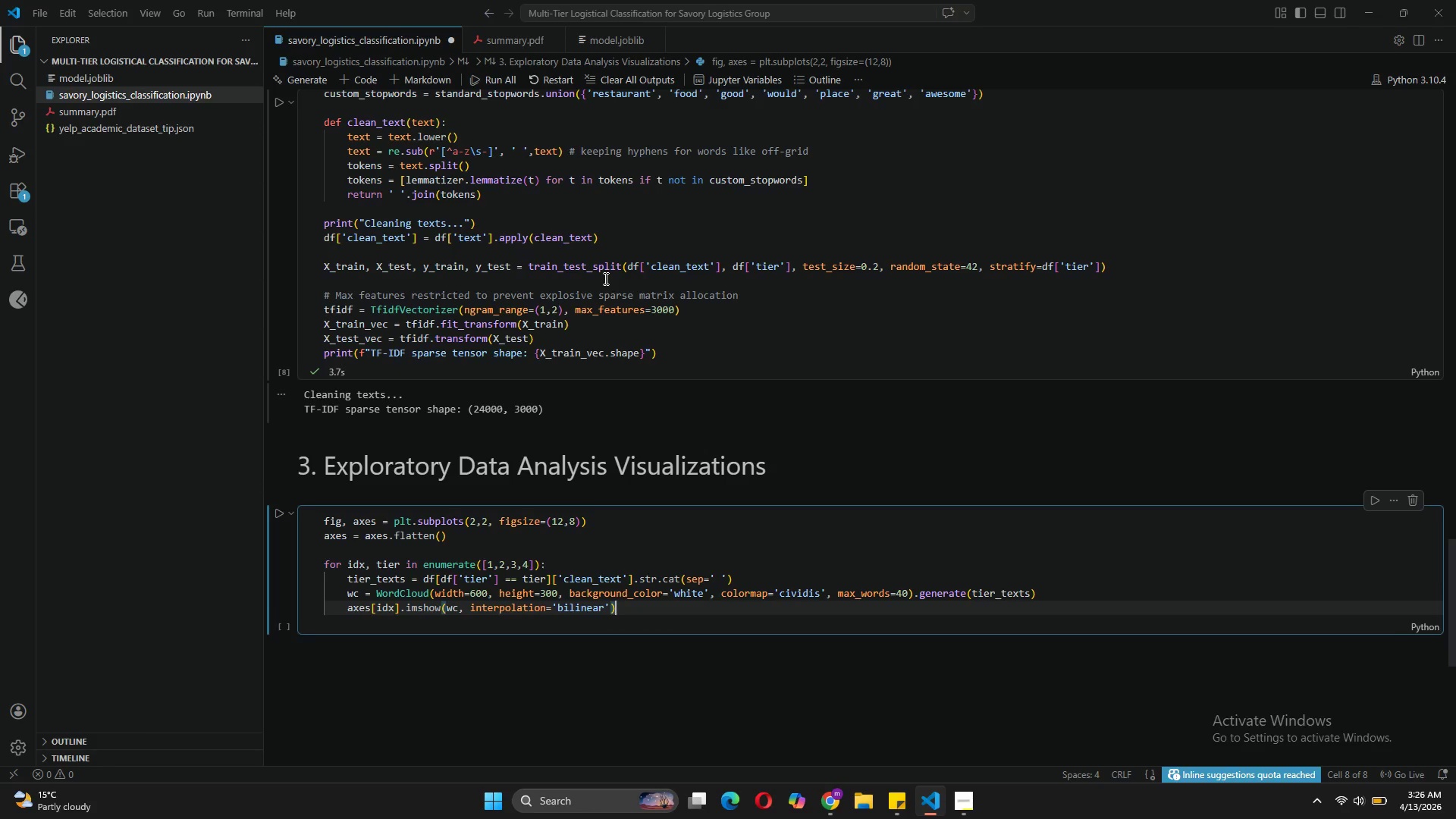 
key(Enter)
 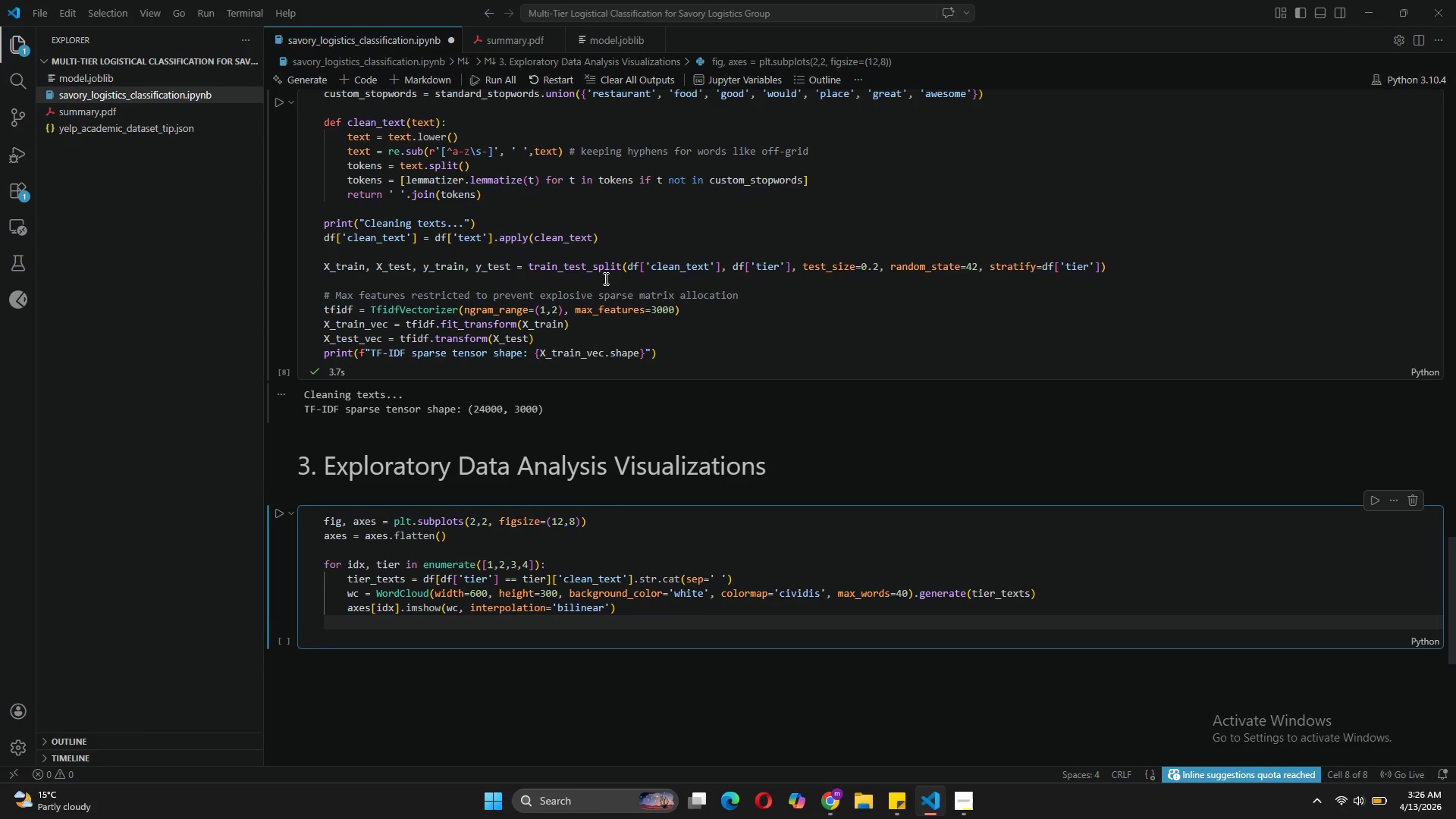 
type(axes[idx)
 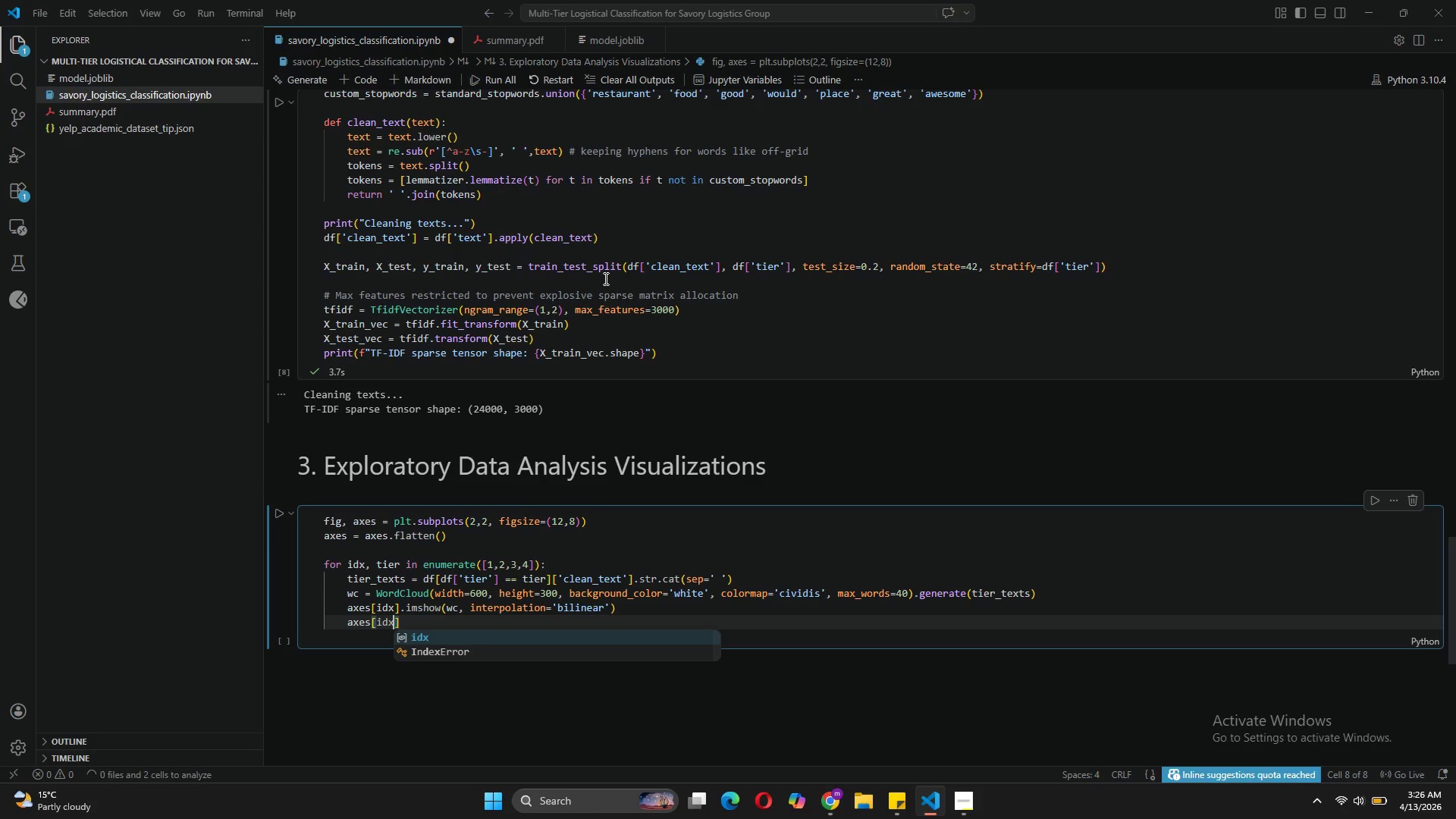 
key(ArrowRight)
 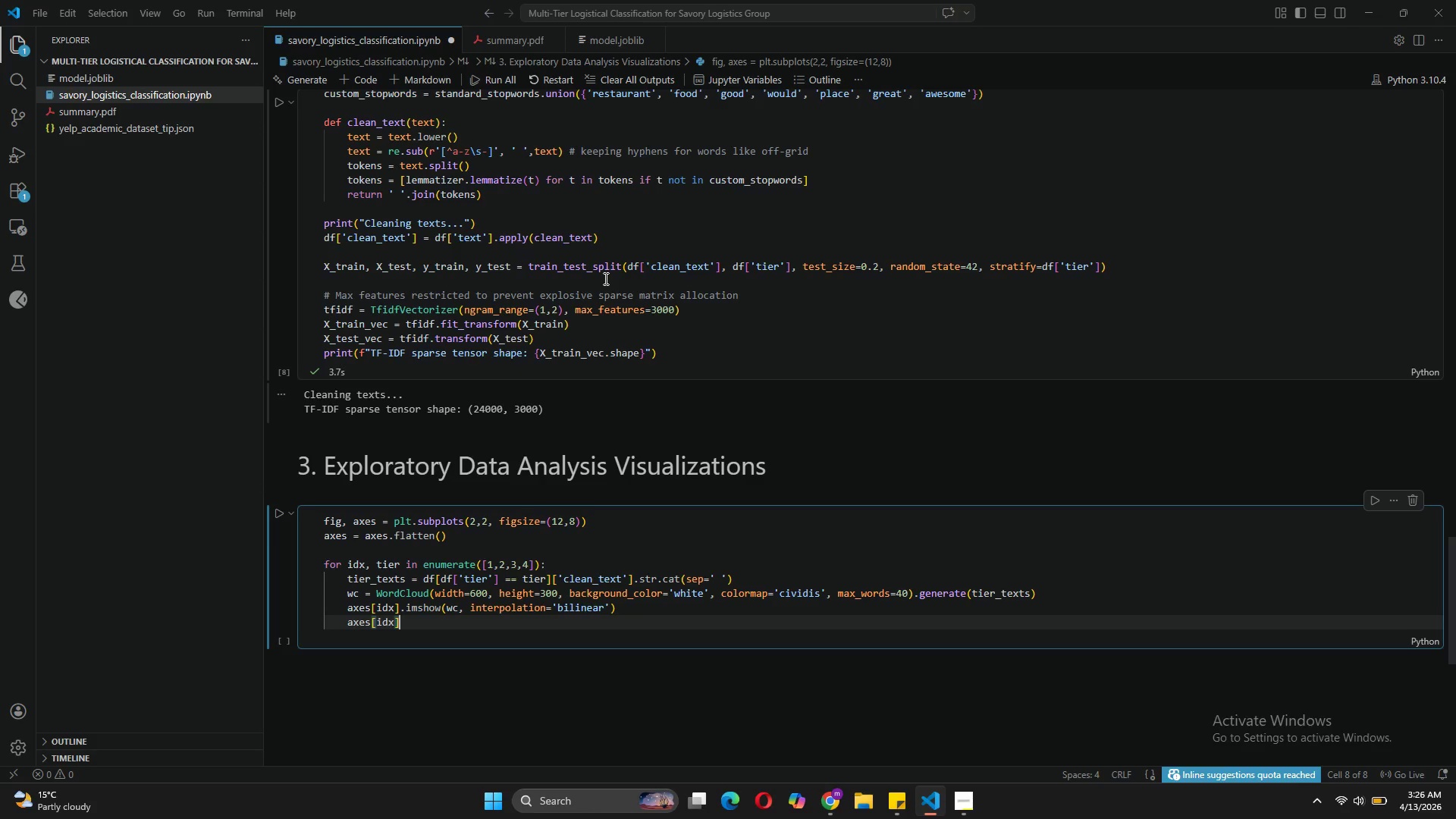 
type(.set_title(f"Tier {tier)
 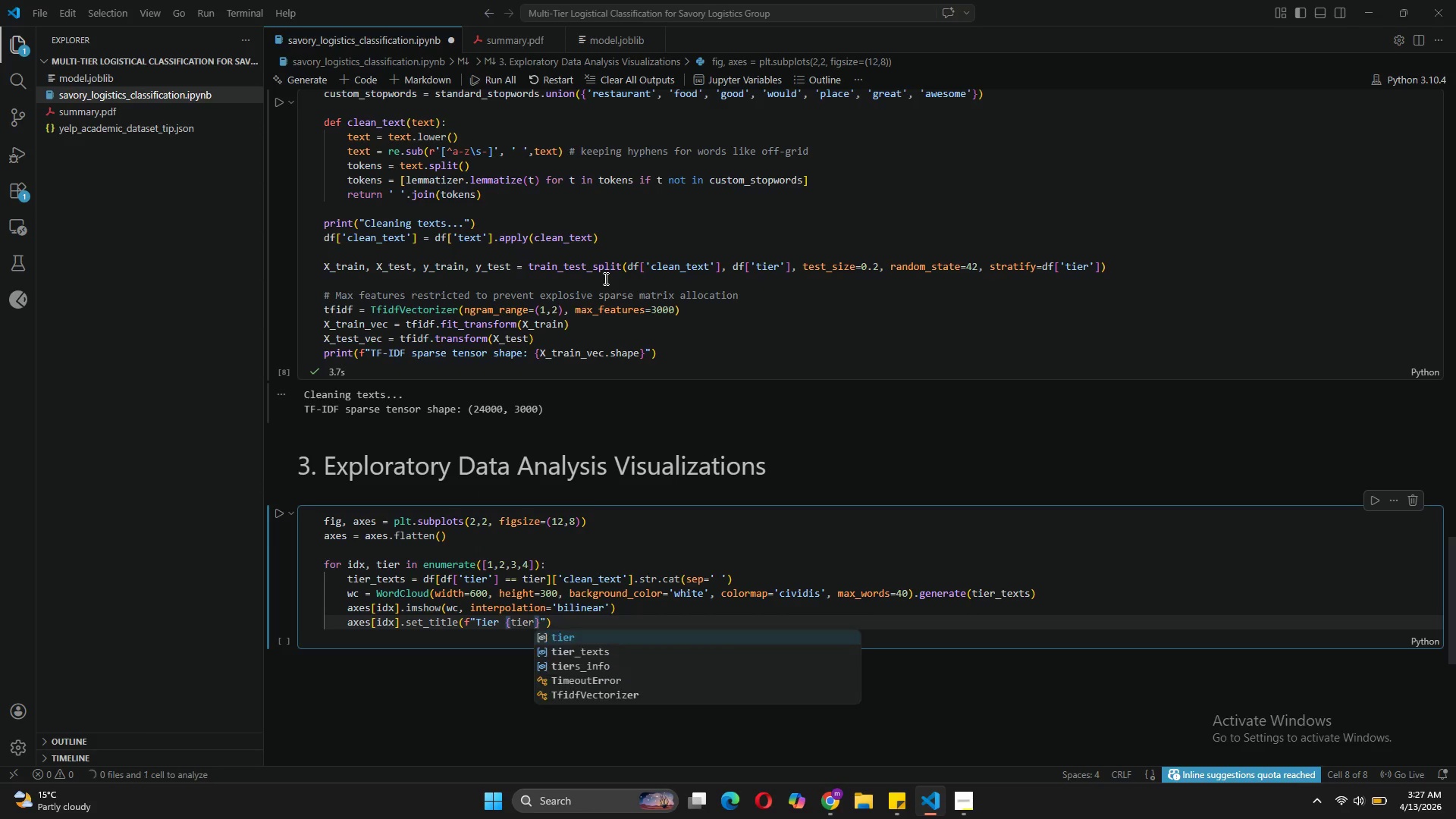 
key(ArrowRight)
 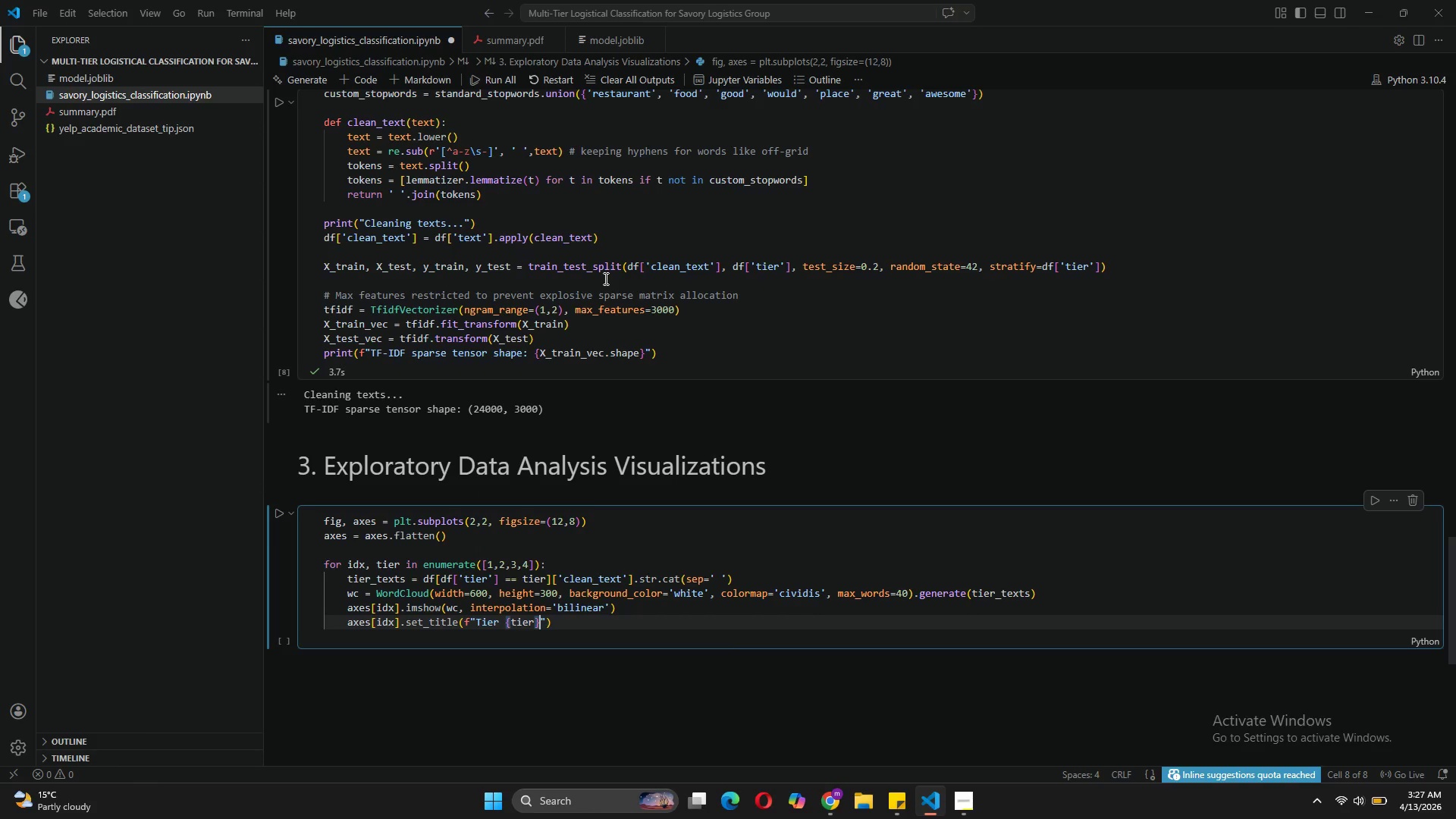 
type(: {tiers_info[tier]['m)
key(Backspace)
type(name)
 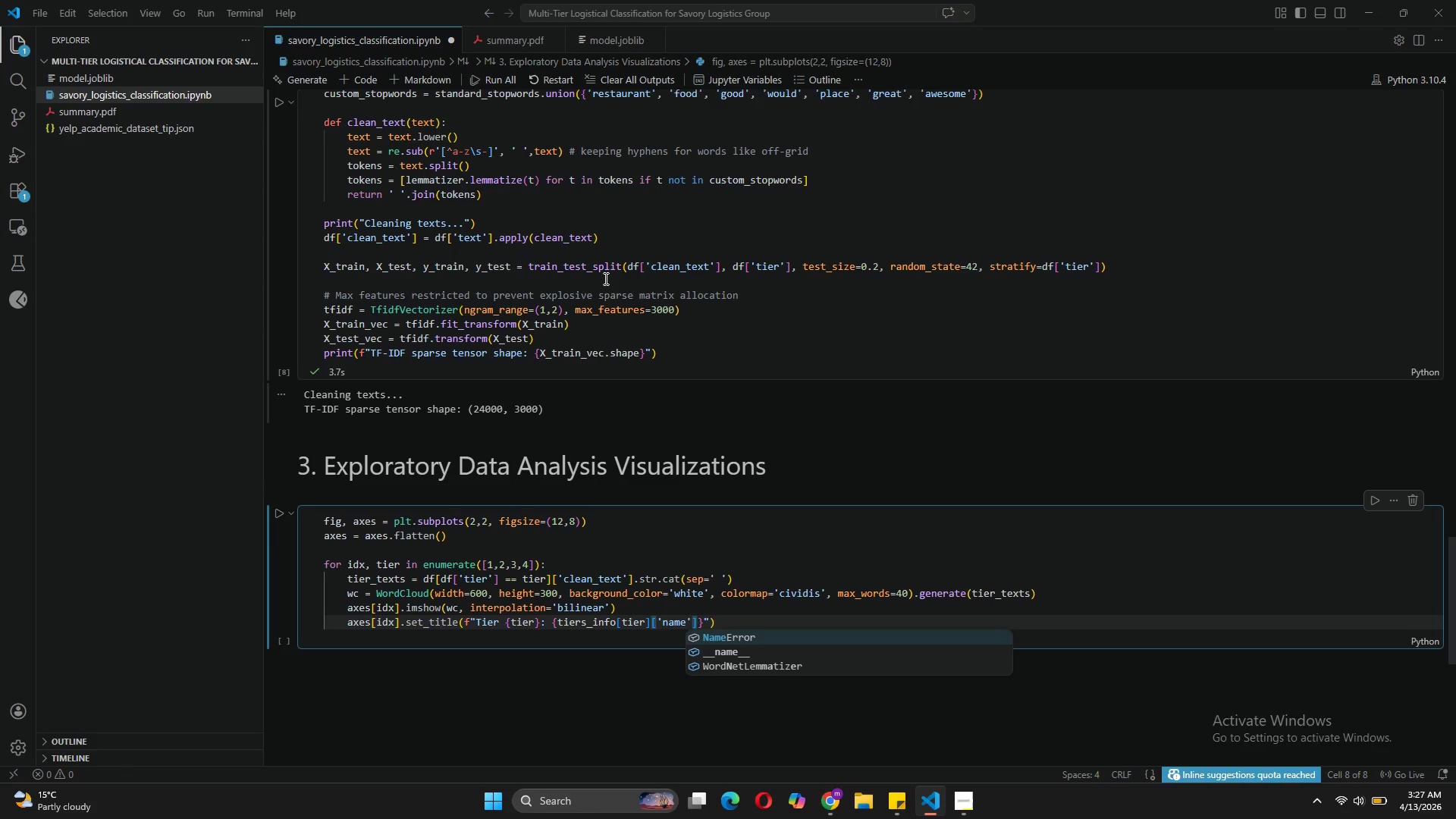 
wait(8.16)
 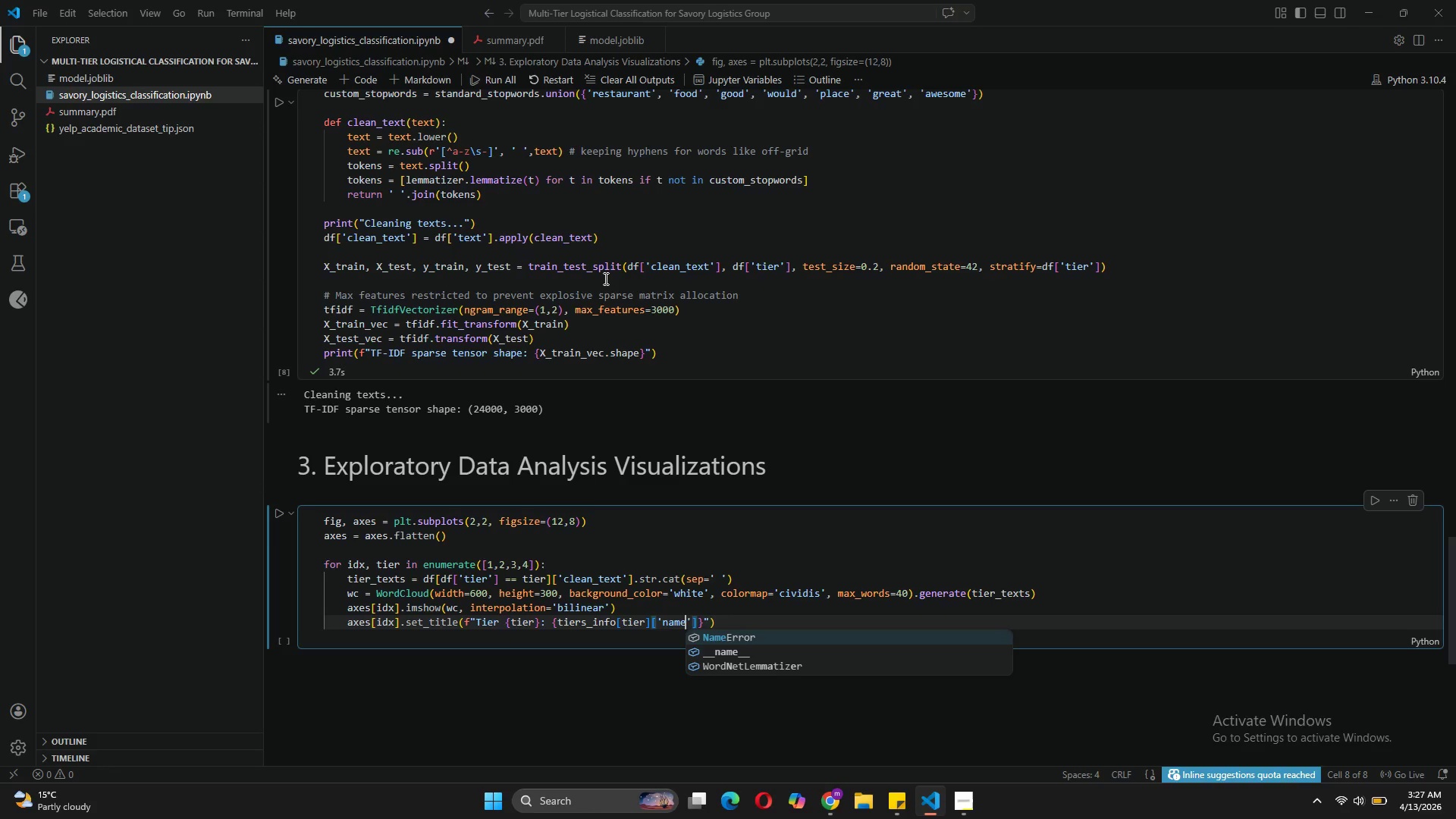 
key(ArrowRight)
 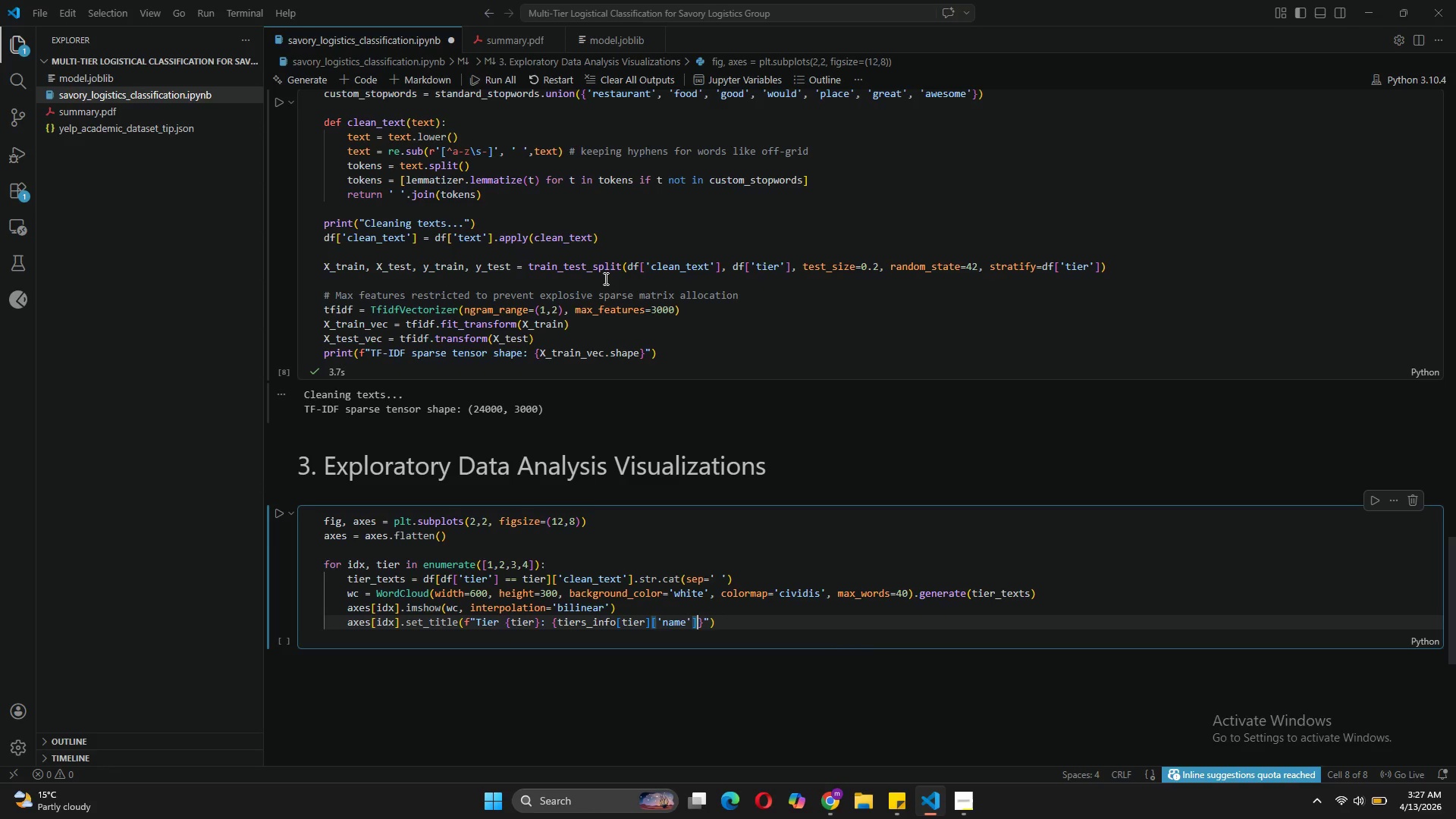 
key(ArrowRight)
 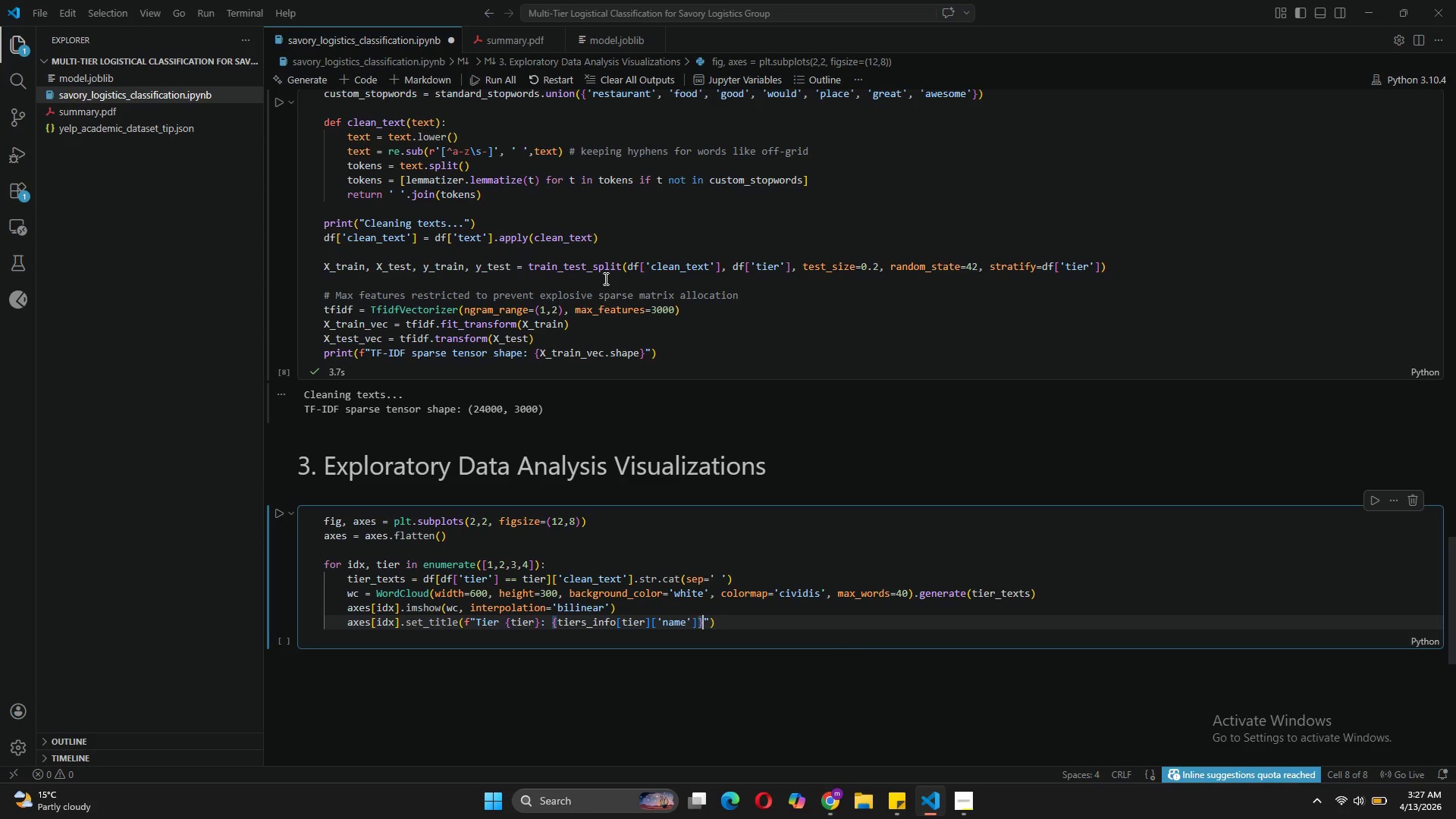 
key(ArrowRight)
 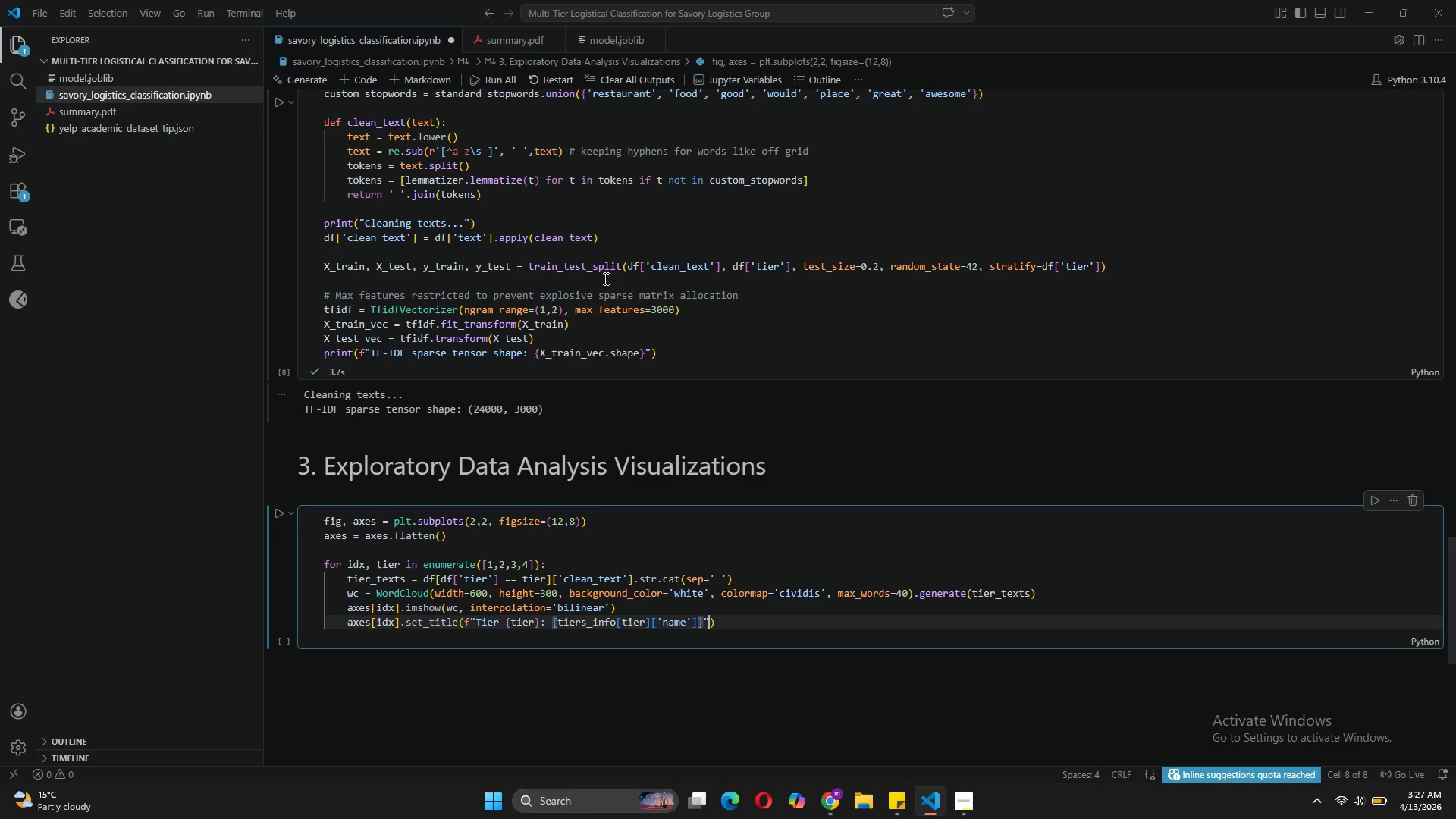 
key(ArrowRight)
 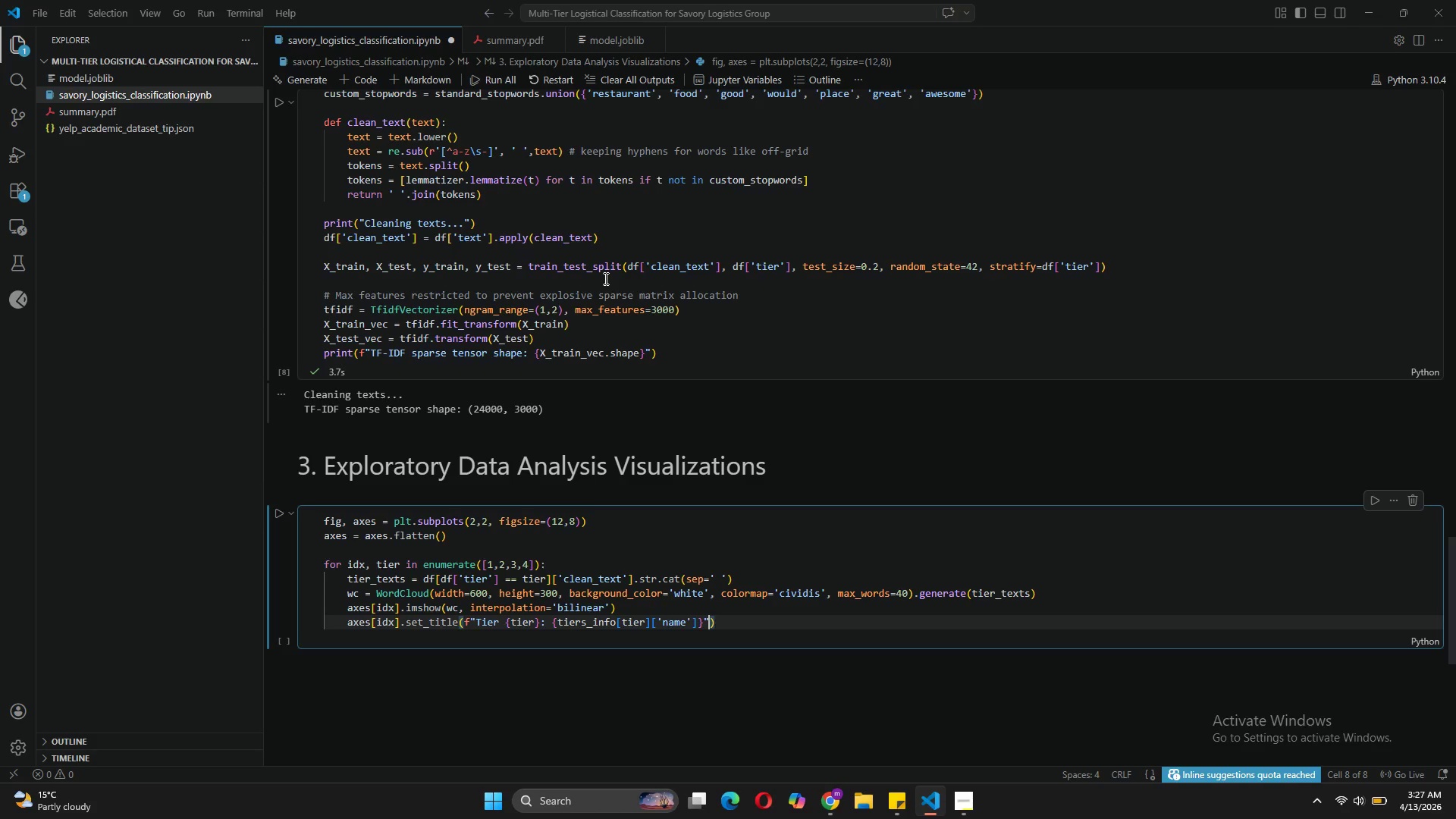 
type(, fontsize=14)
 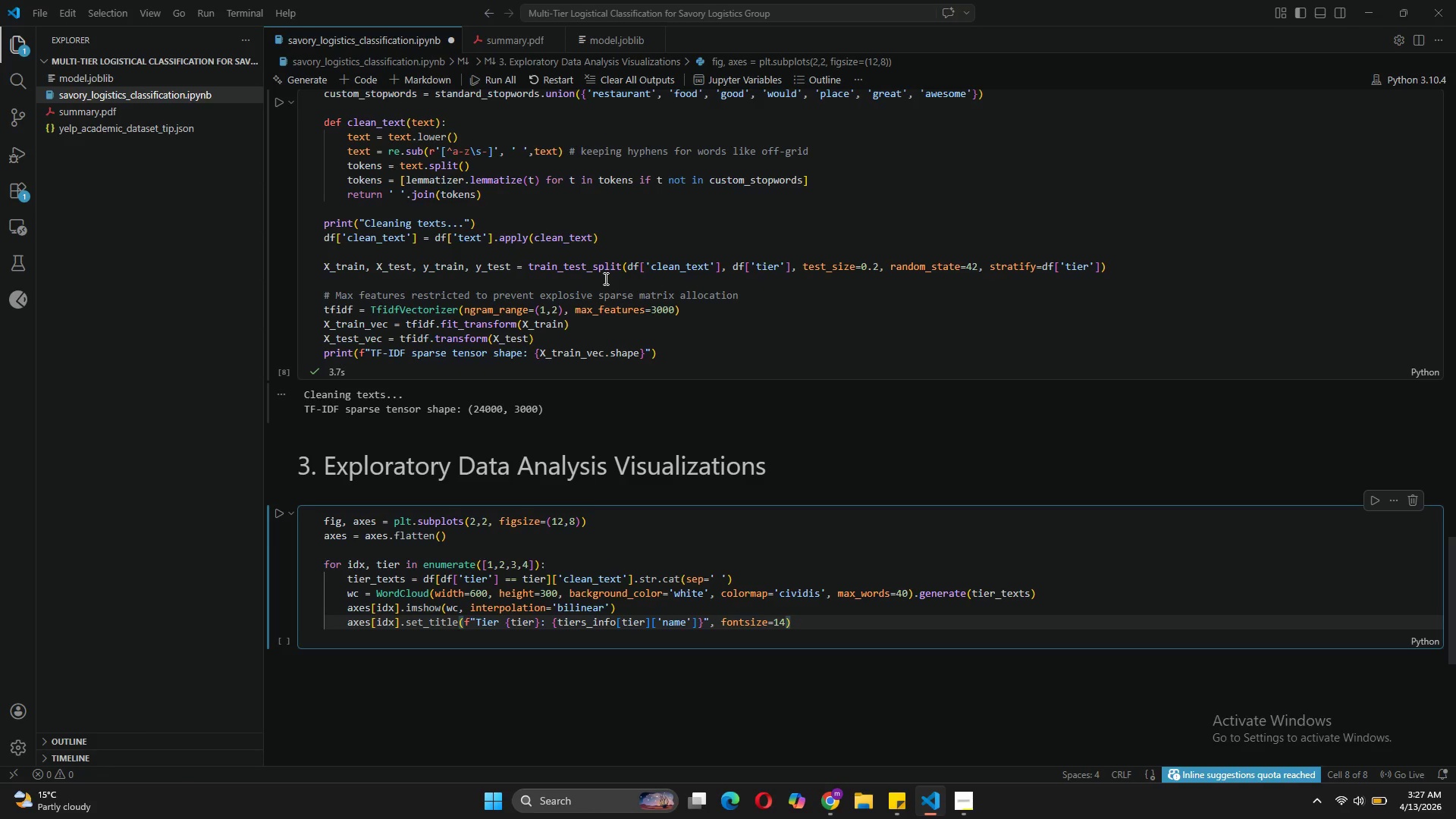 
key(ArrowRight)
 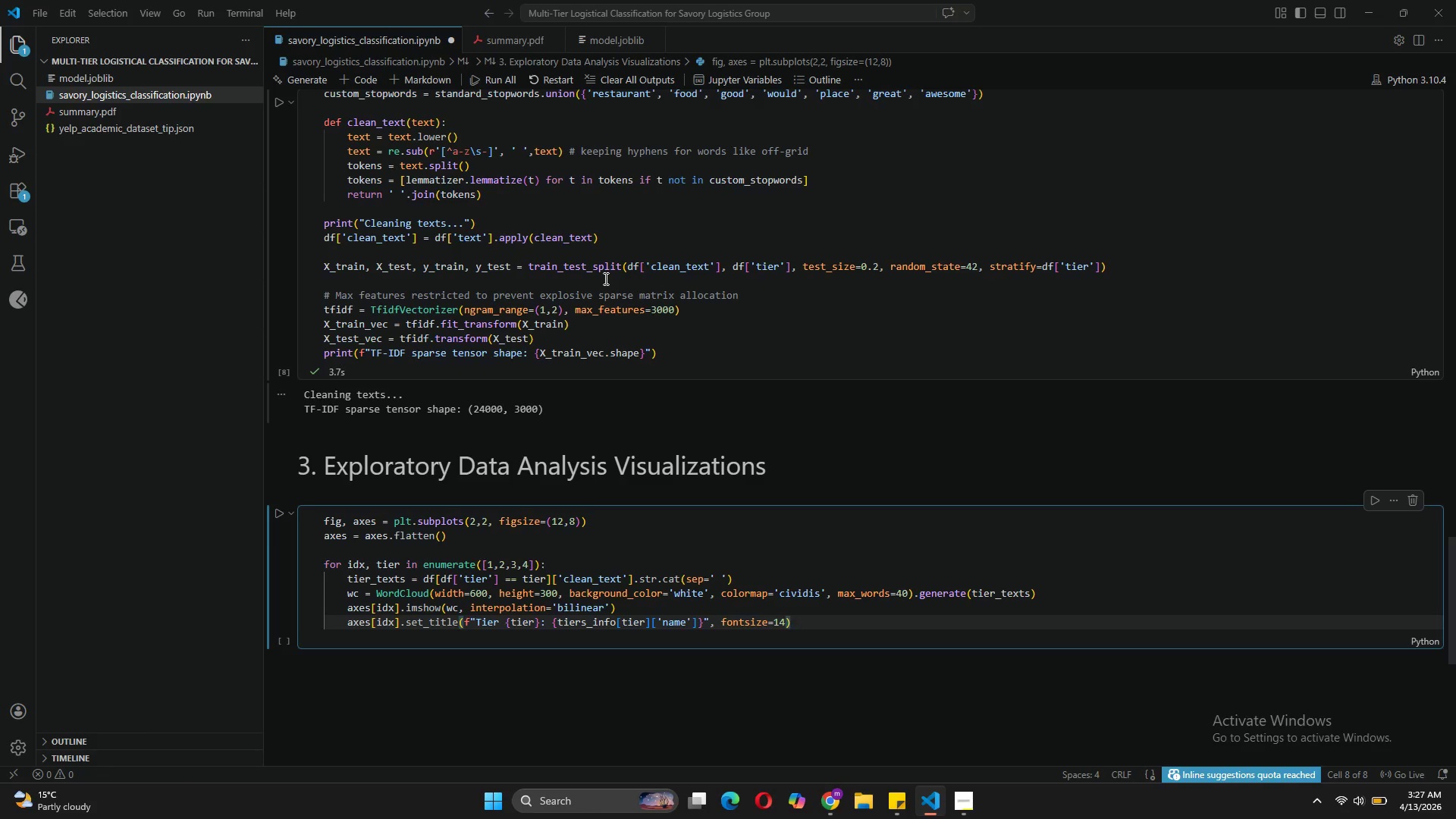 
key(Enter)
 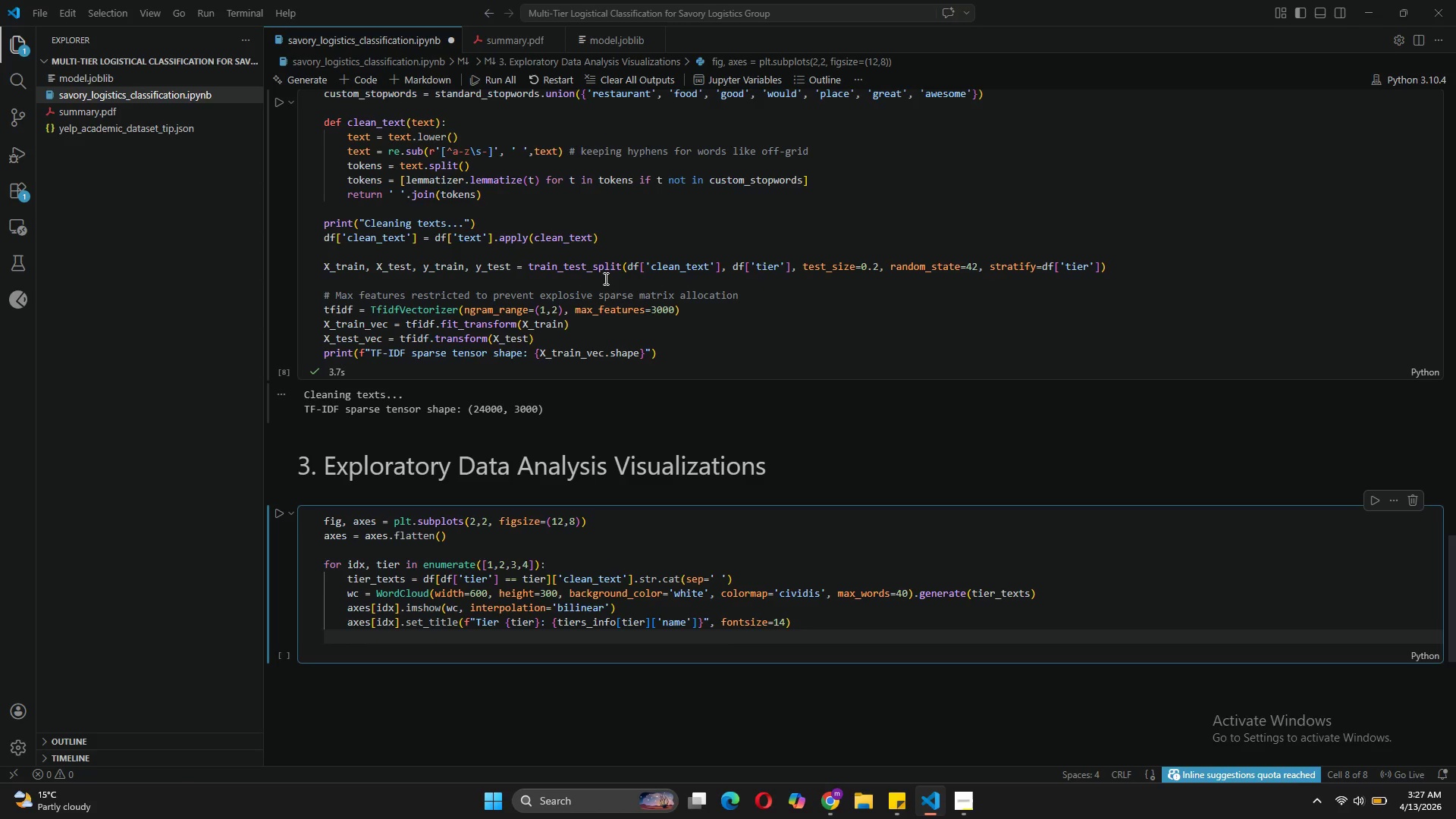 
type(axes[idx)
 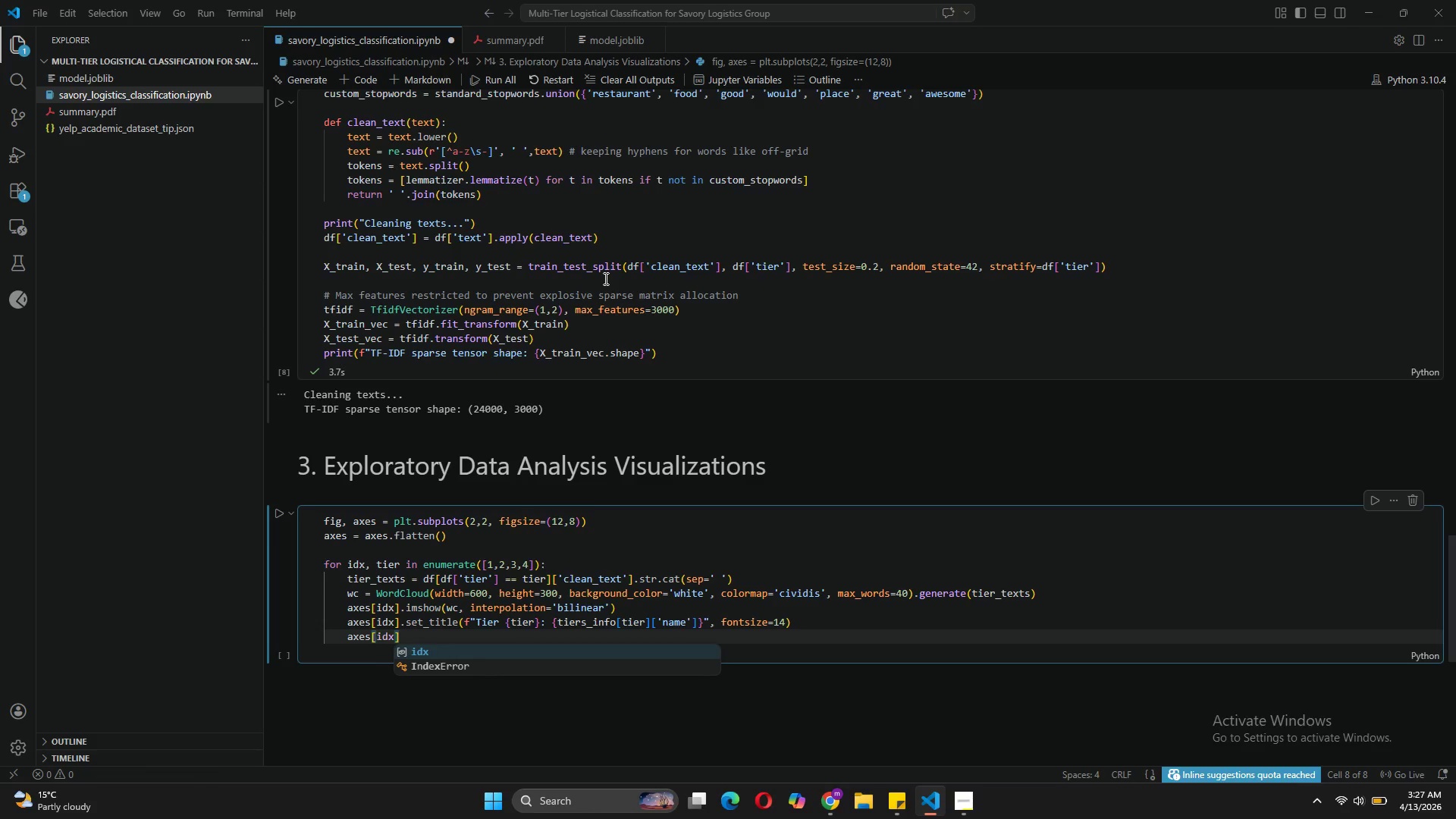 
key(ArrowRight)
 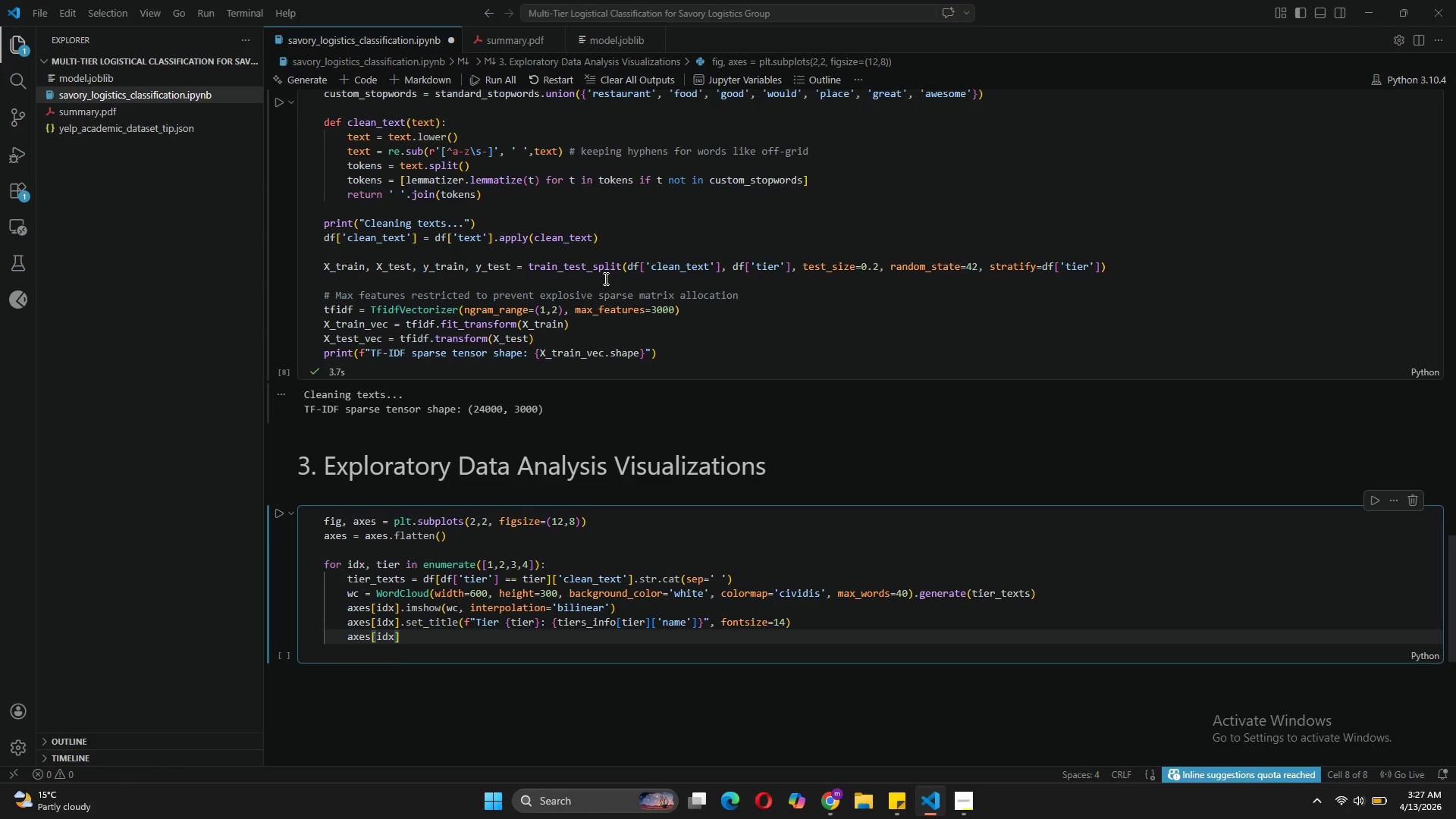 
type(.axis('off)
 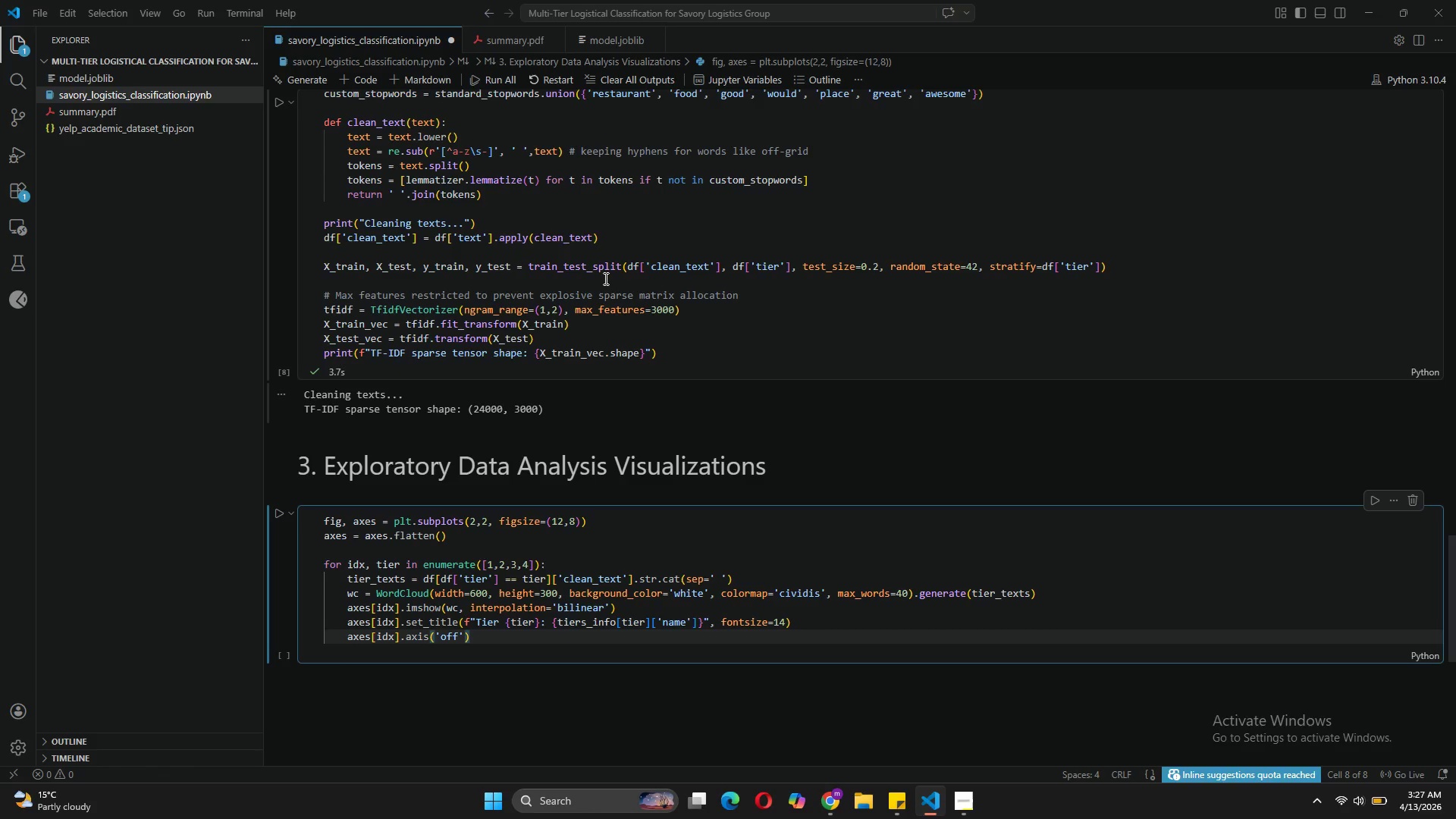 
left_click([521, 639])
 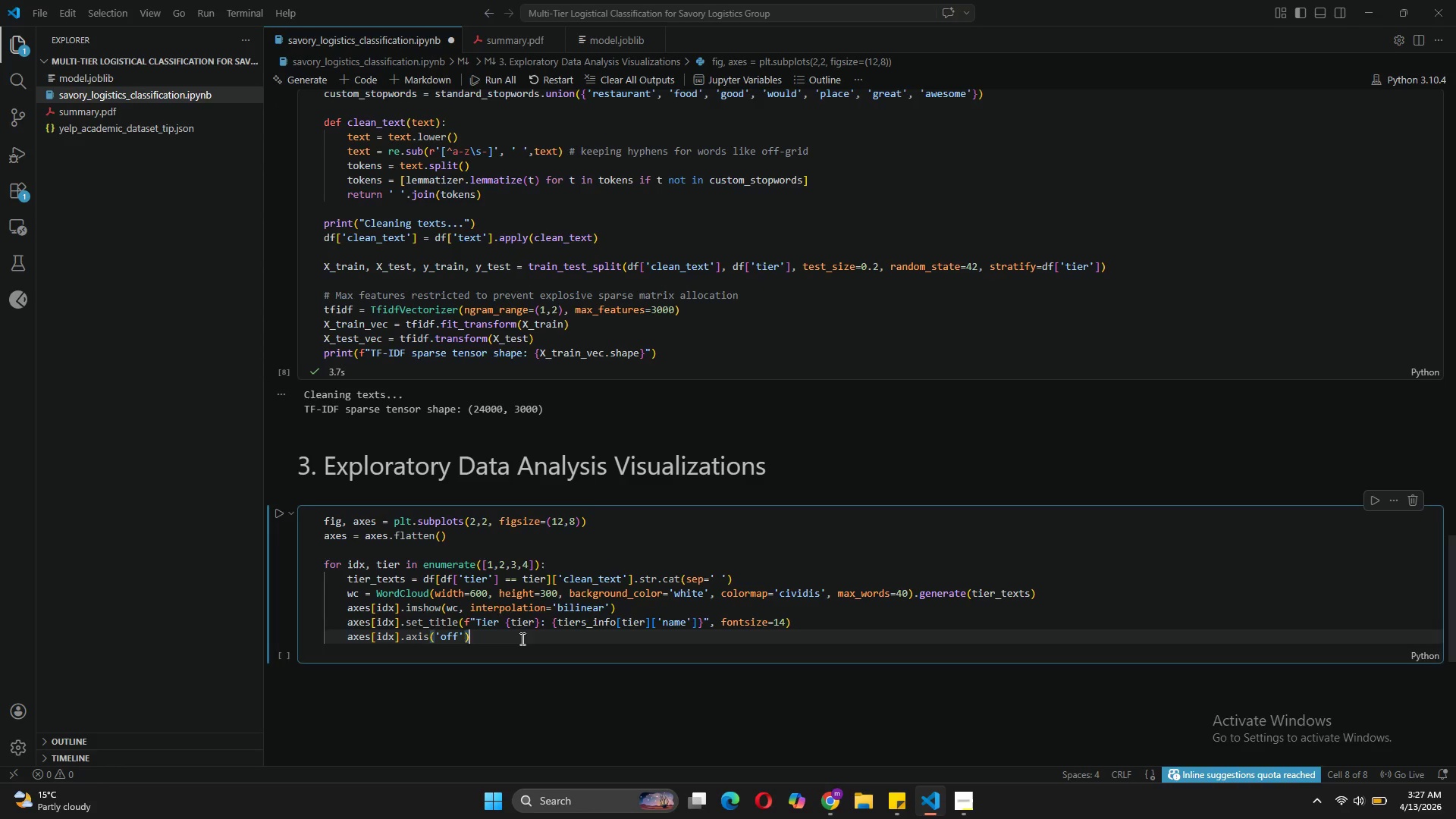 
key(Enter)
 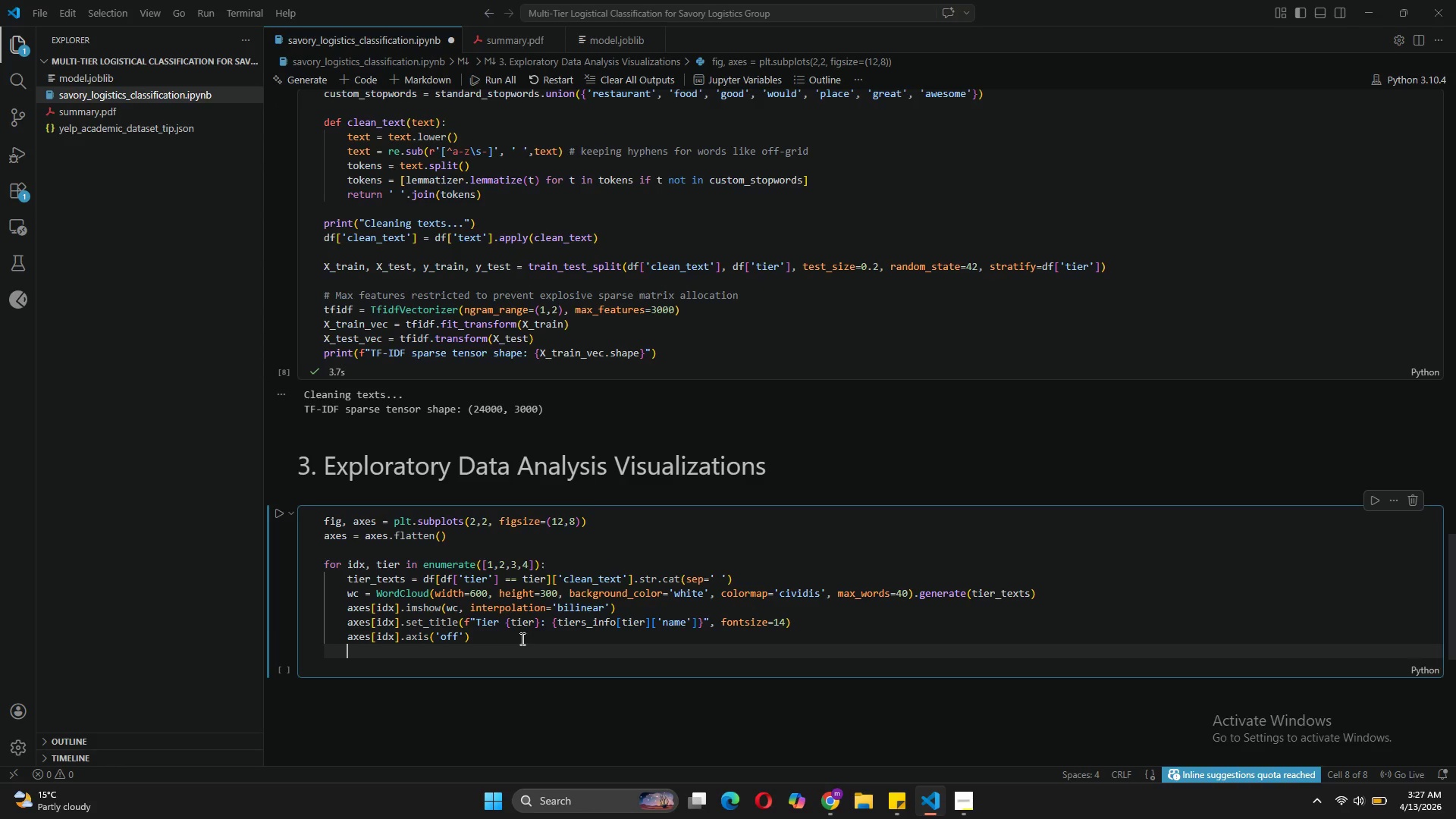 
key(Enter)
 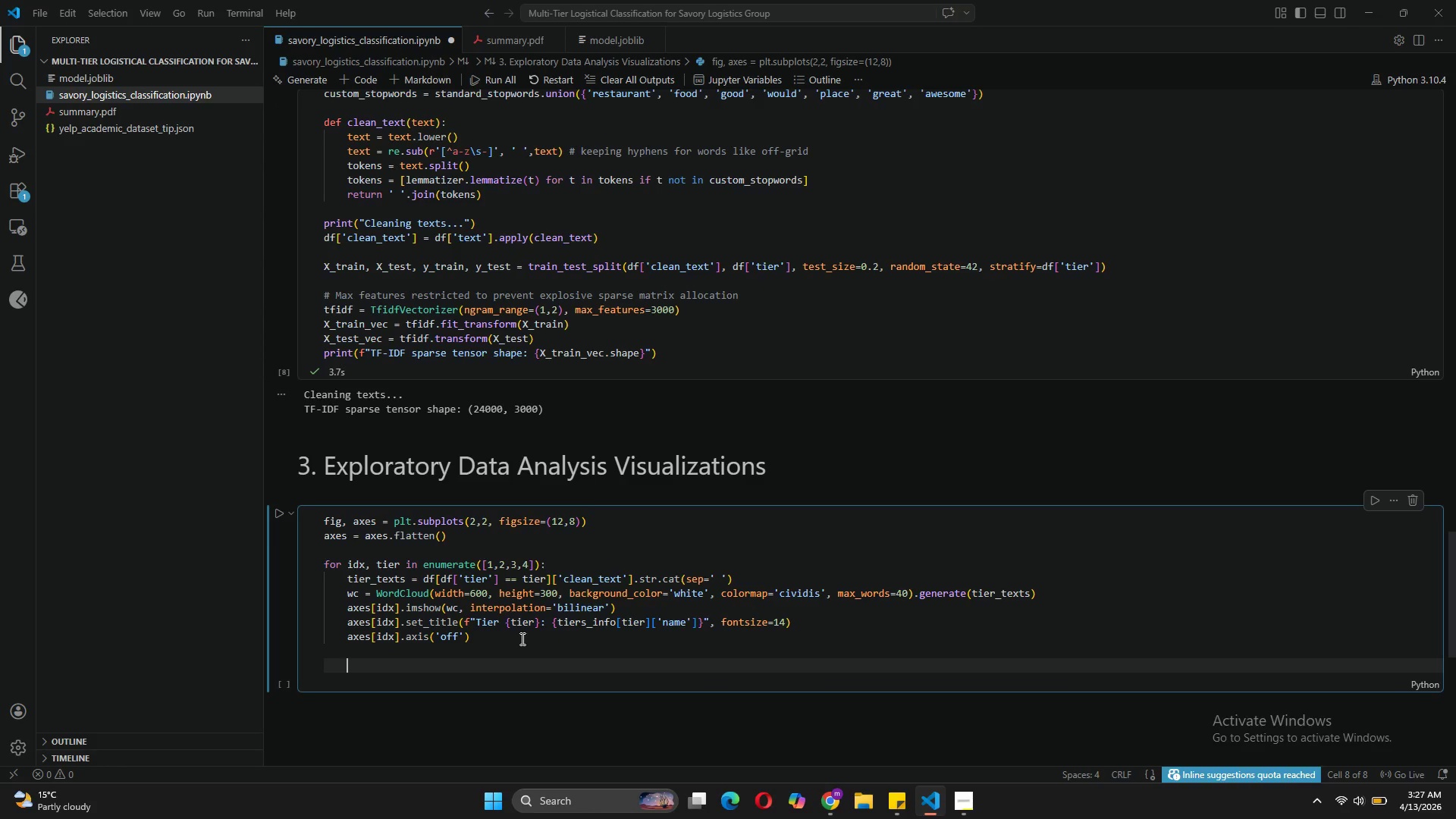 
key(Backspace)
type(plt.tight)
key(Tab)
type(()
 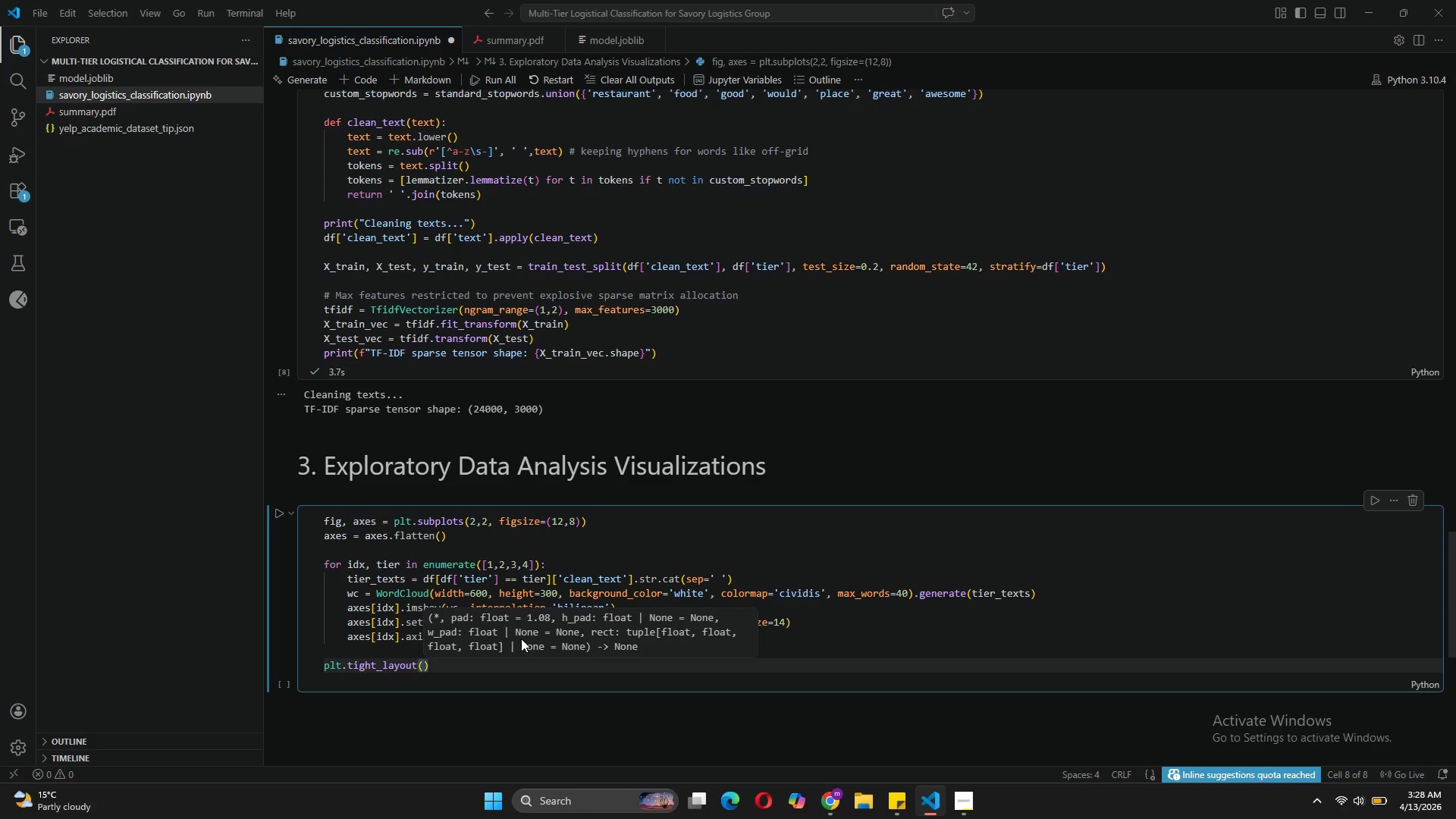 
 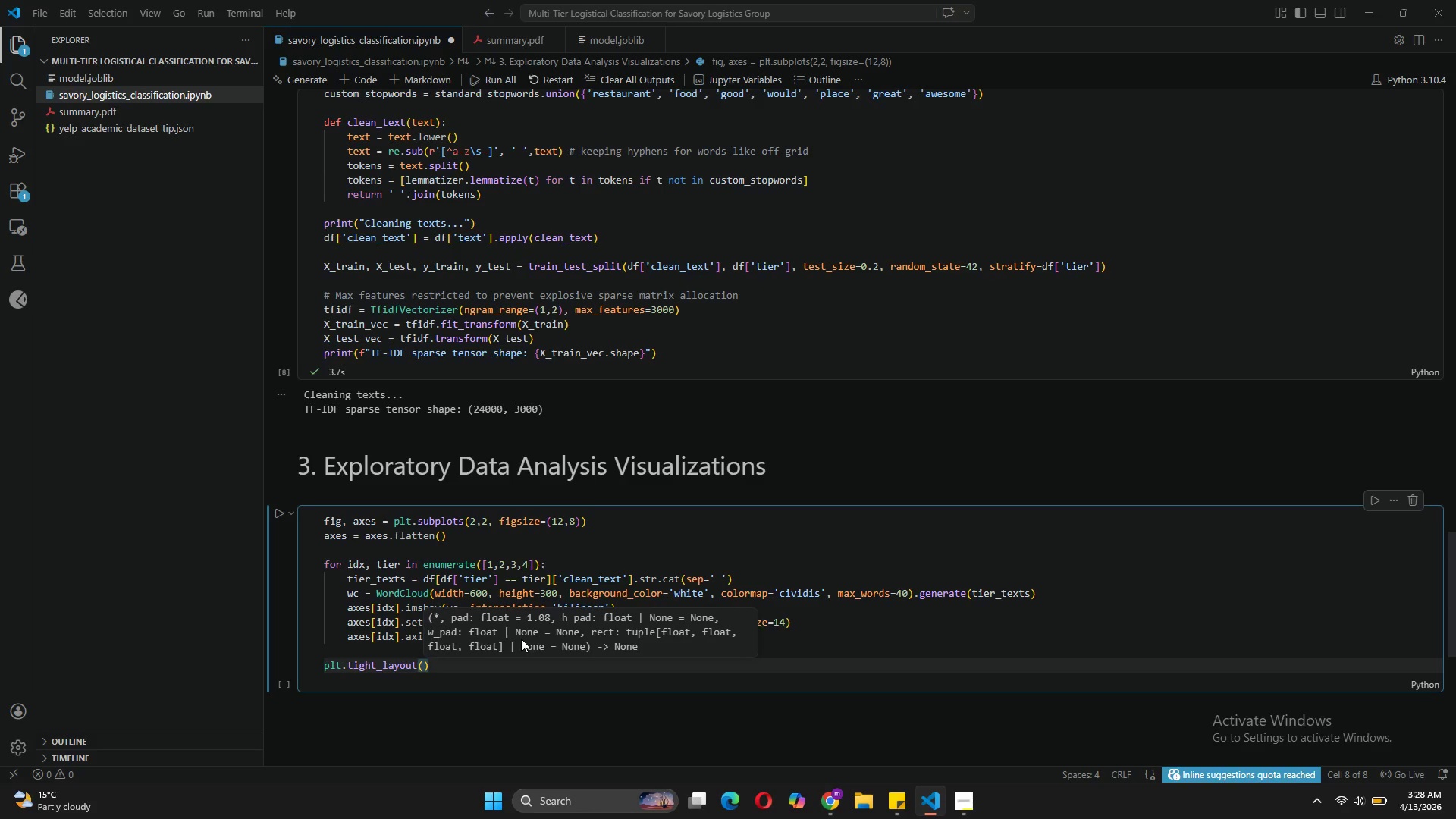 
key(ArrowRight)
 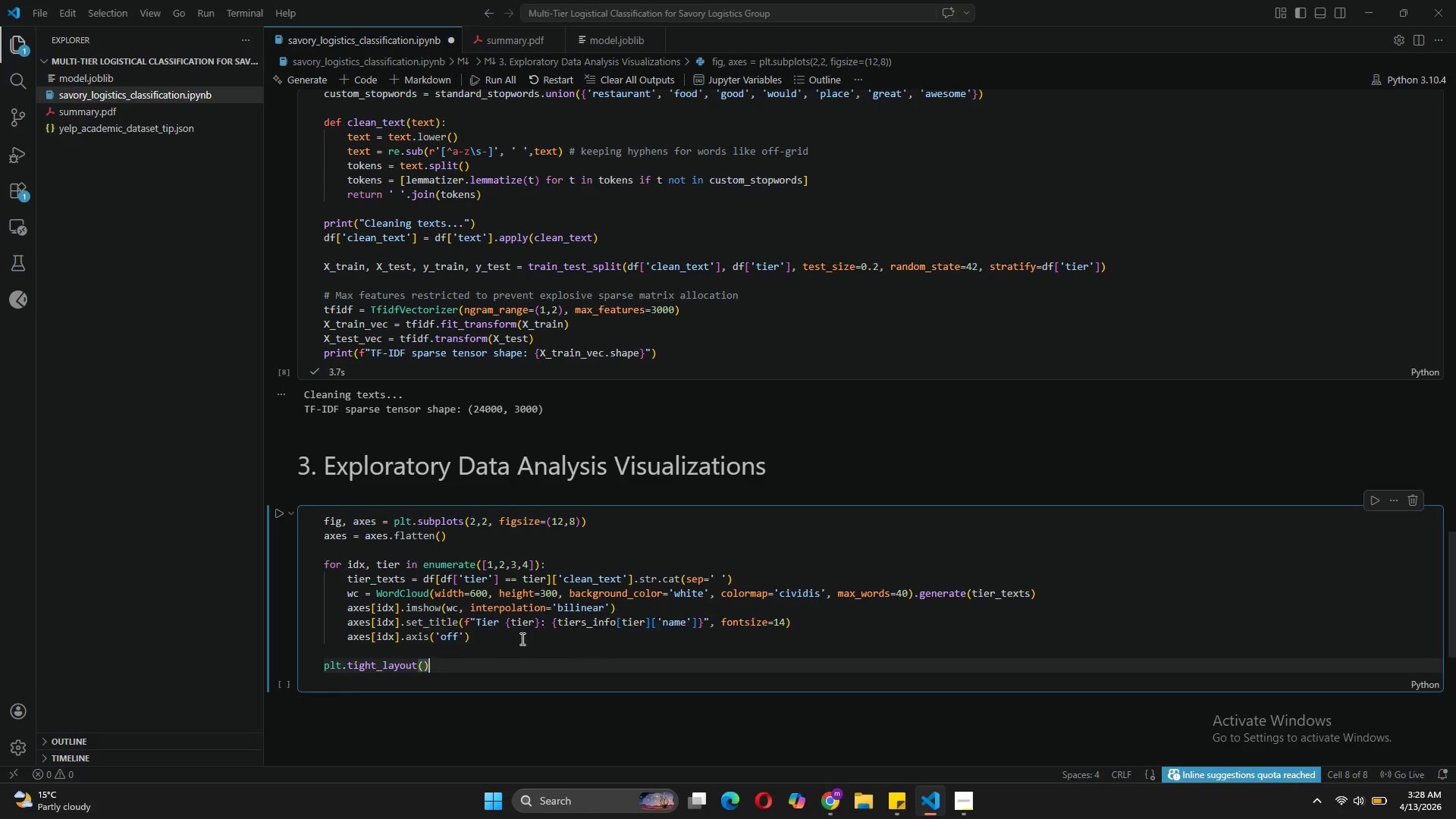 
key(Enter)
 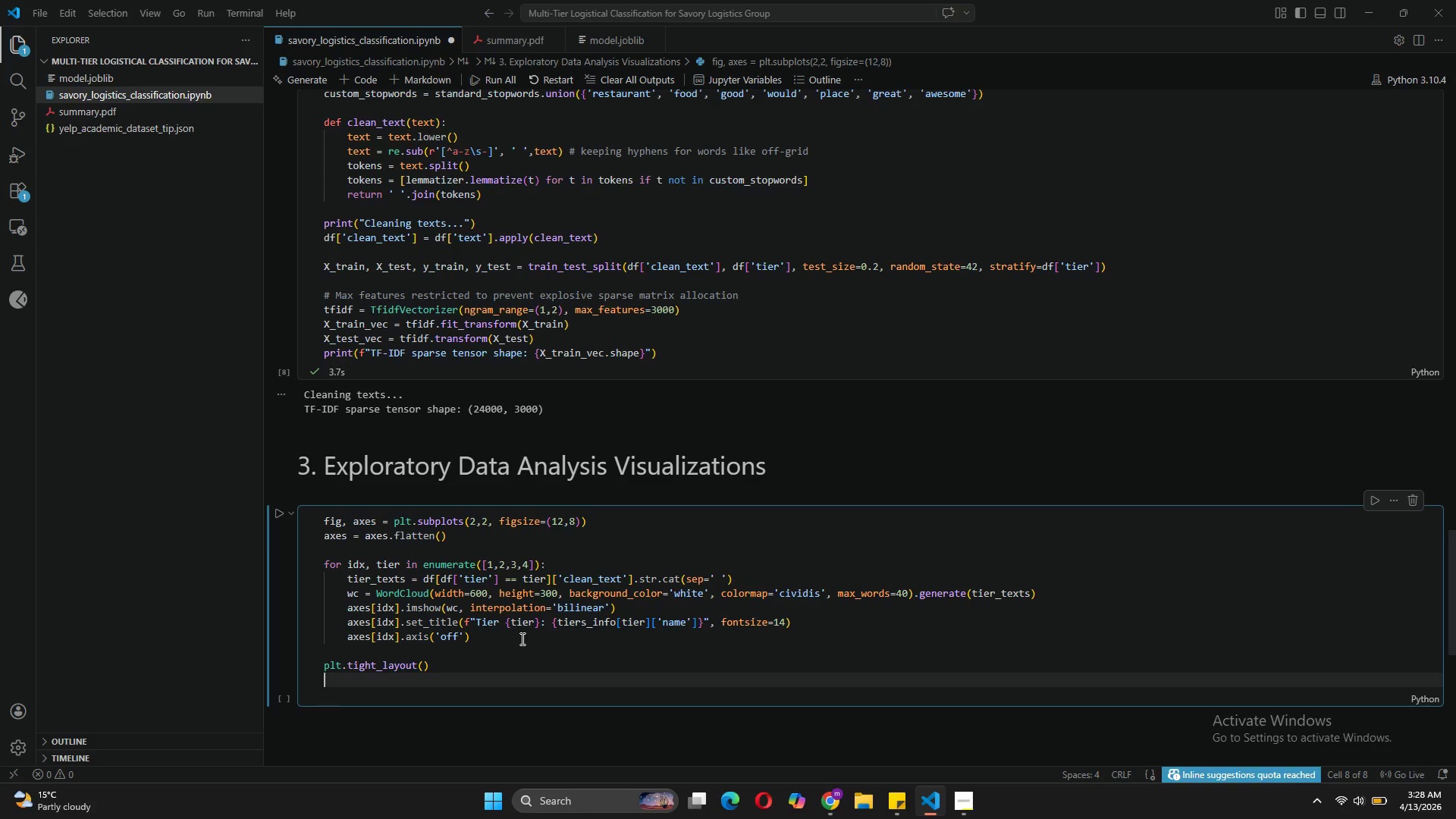 
type(plt.save)
key(Tab)
type(('word)
 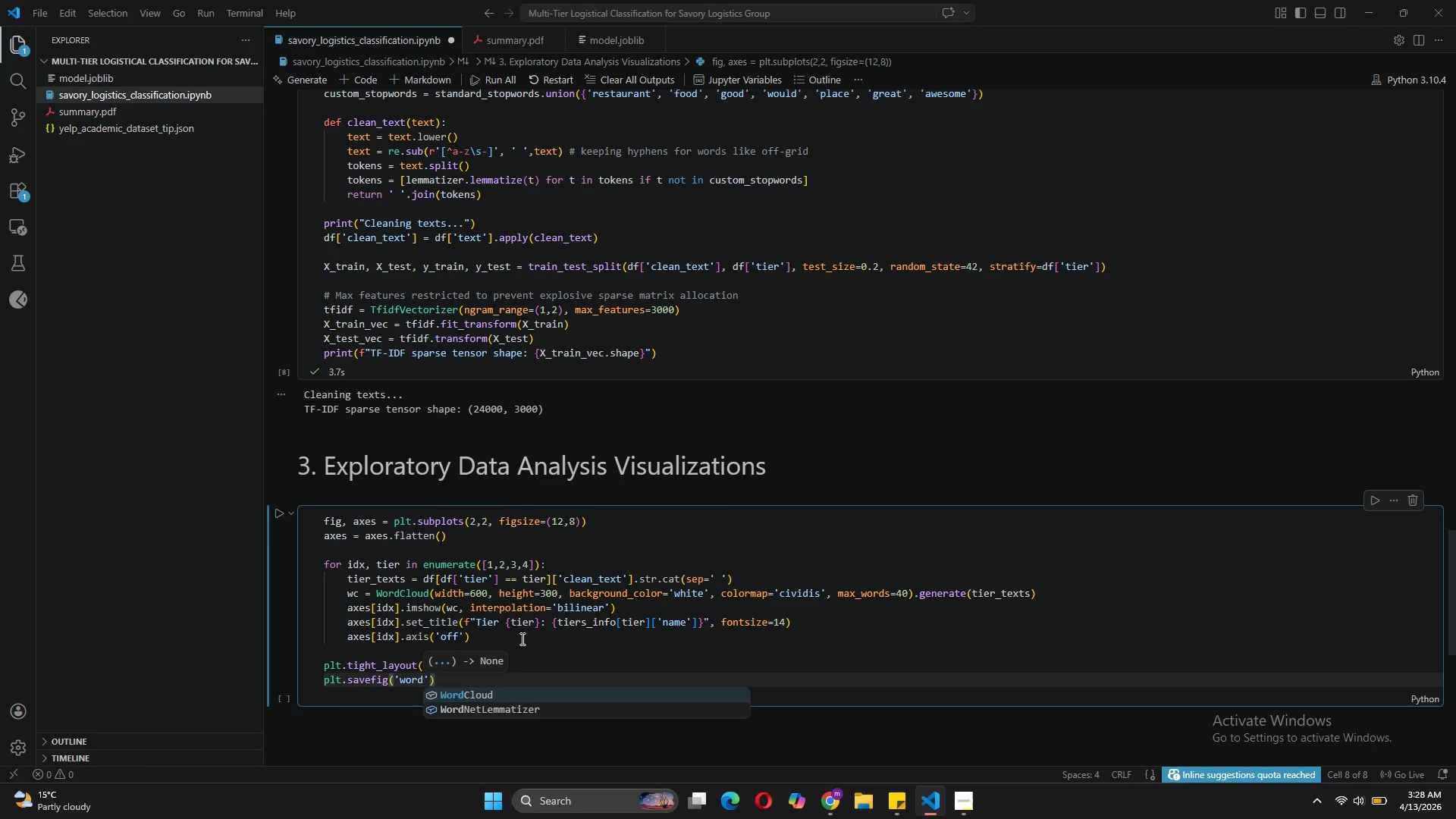 
type(clouds.png)
 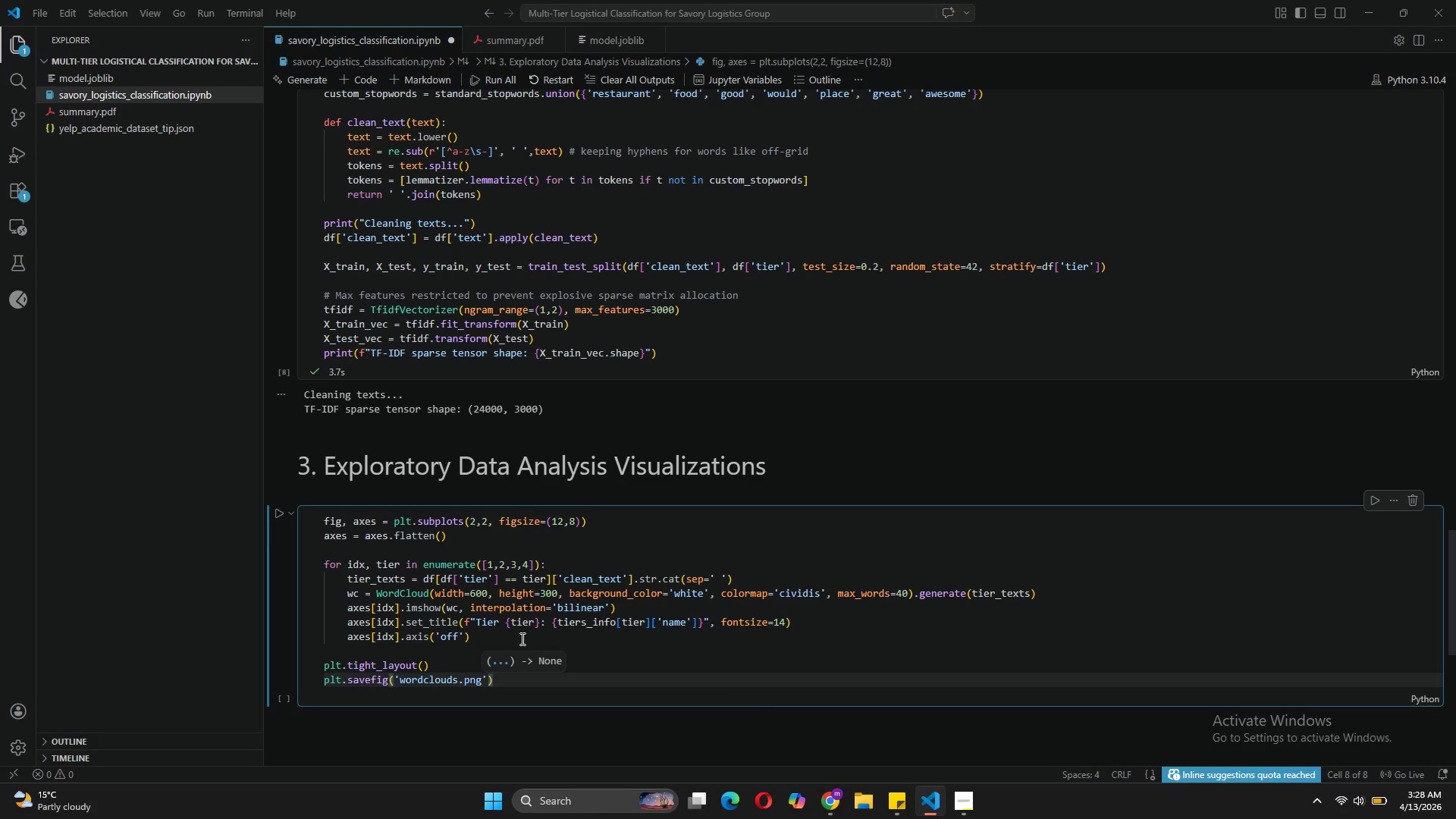 
key(ArrowRight)
 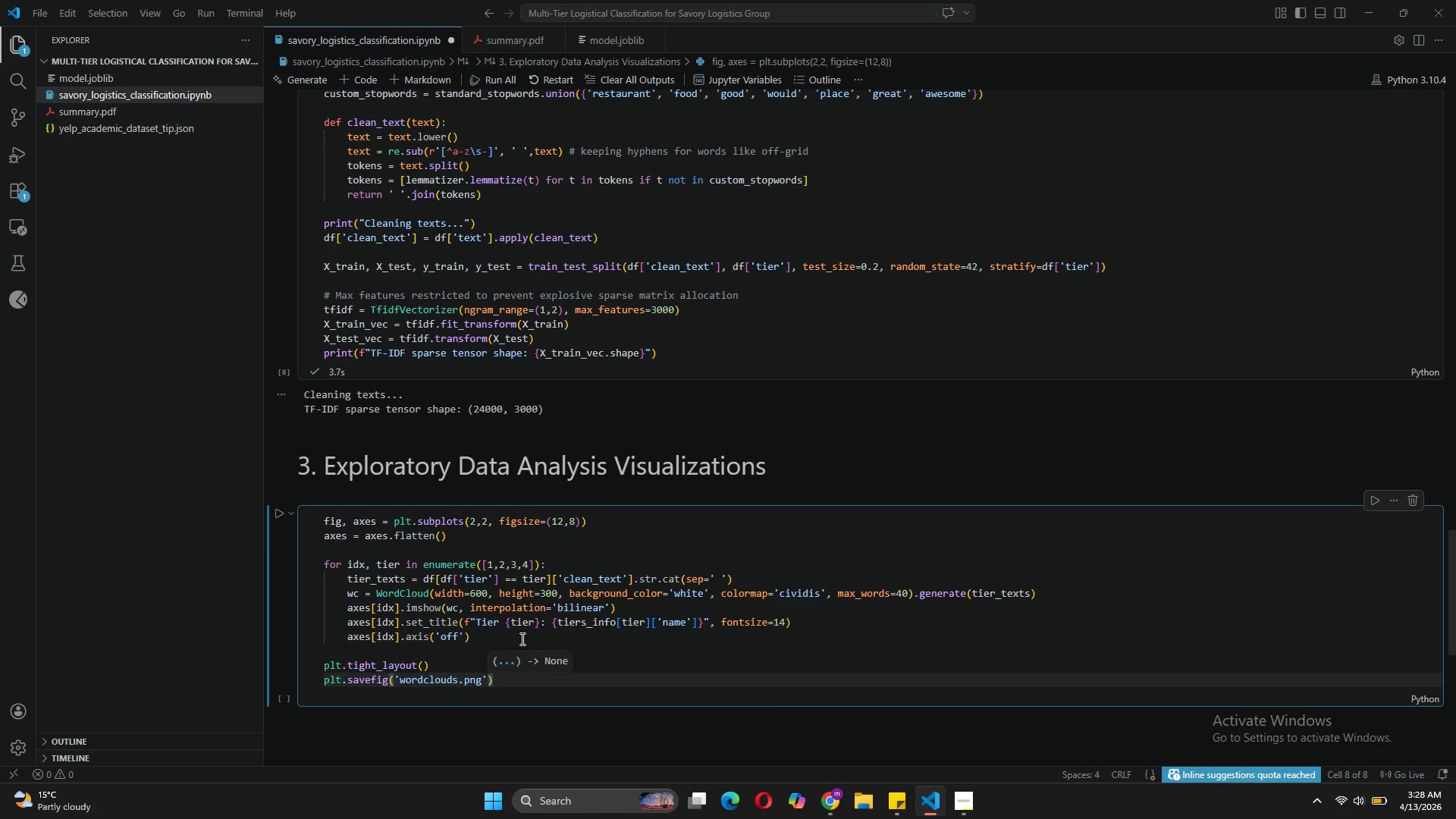 
type(, dpi=150)
 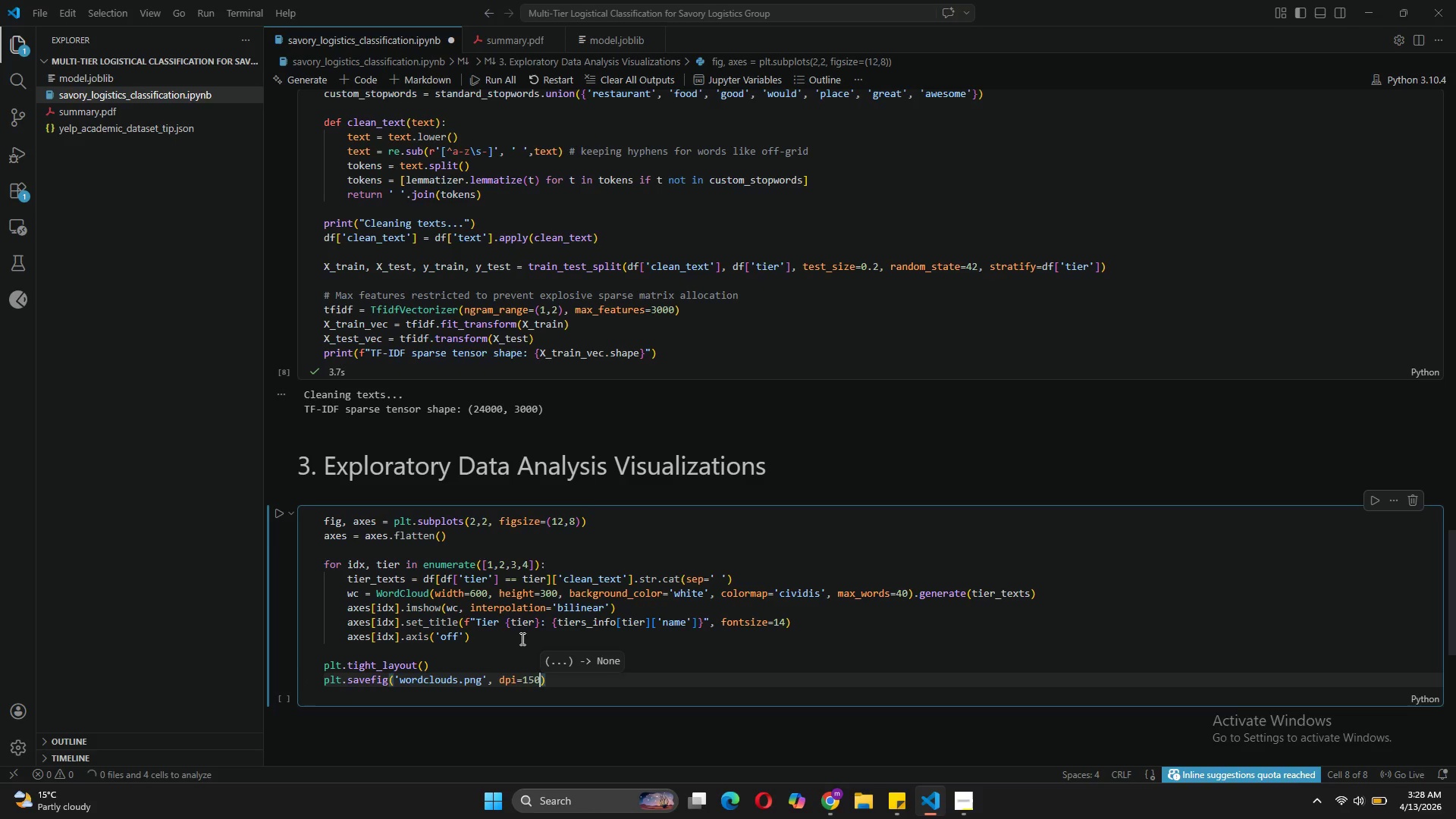 
key(ArrowRight)
 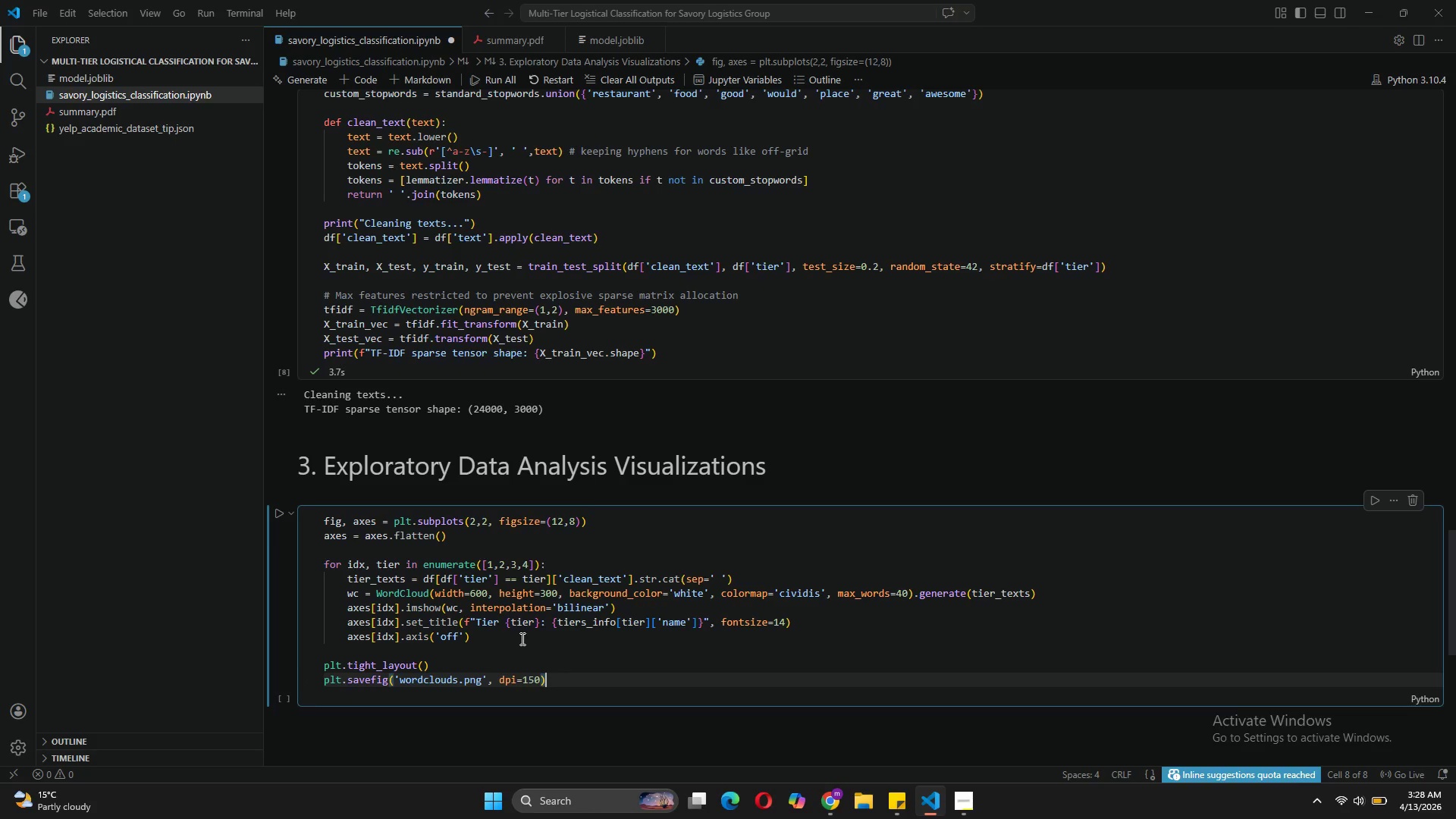 
key(Enter)
 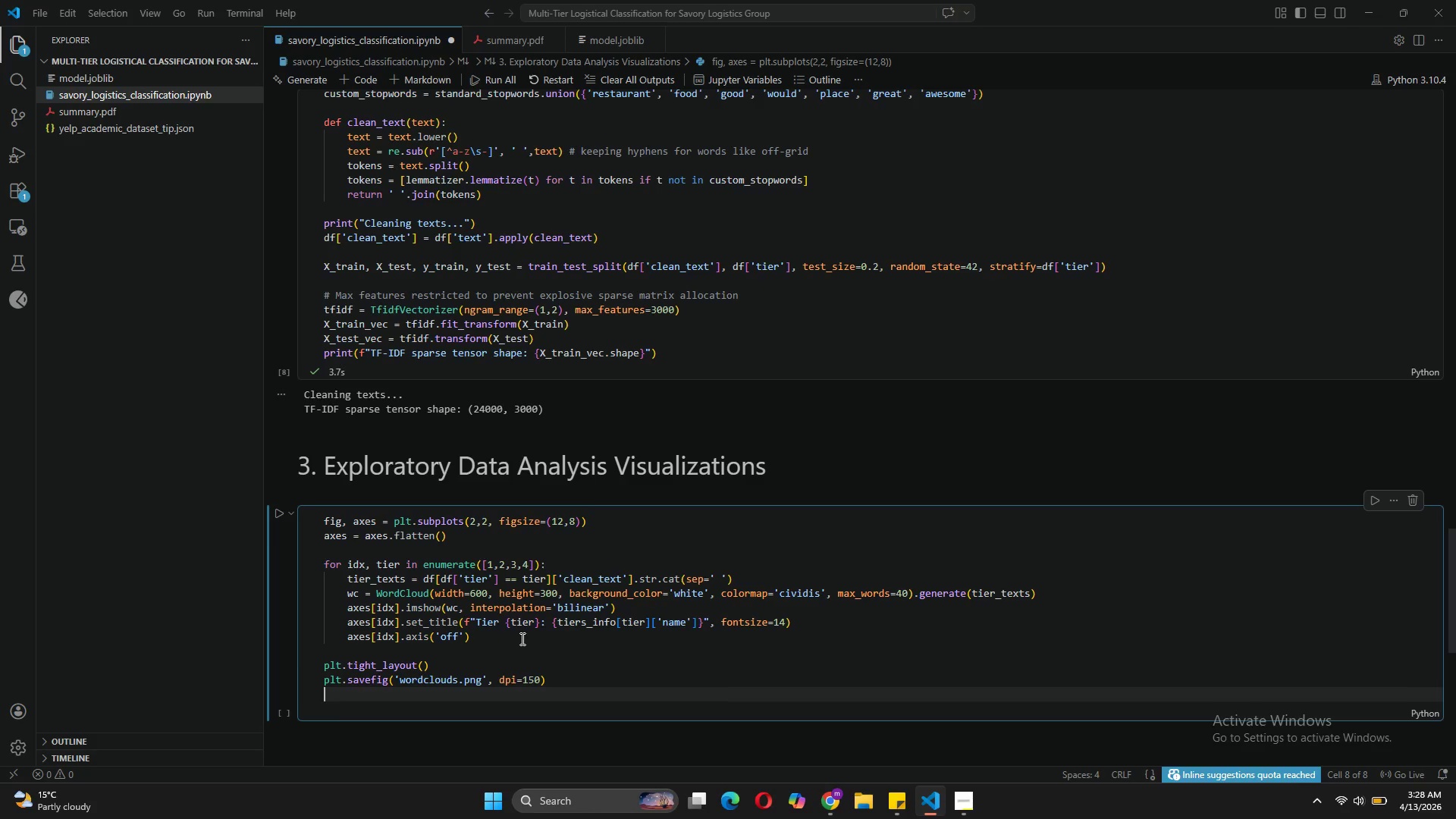 
type(plt.show()
 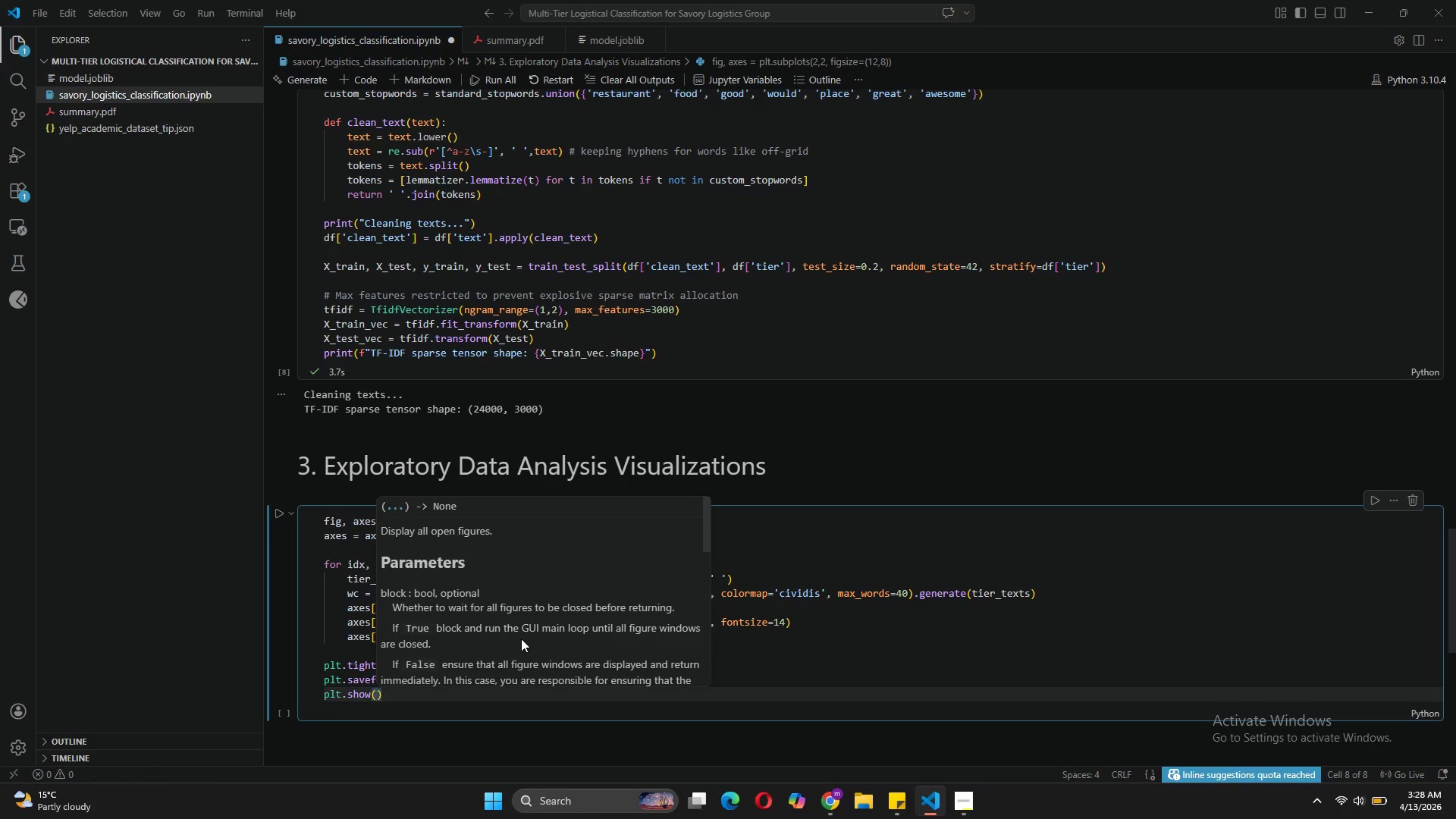 
left_click([278, 516])
 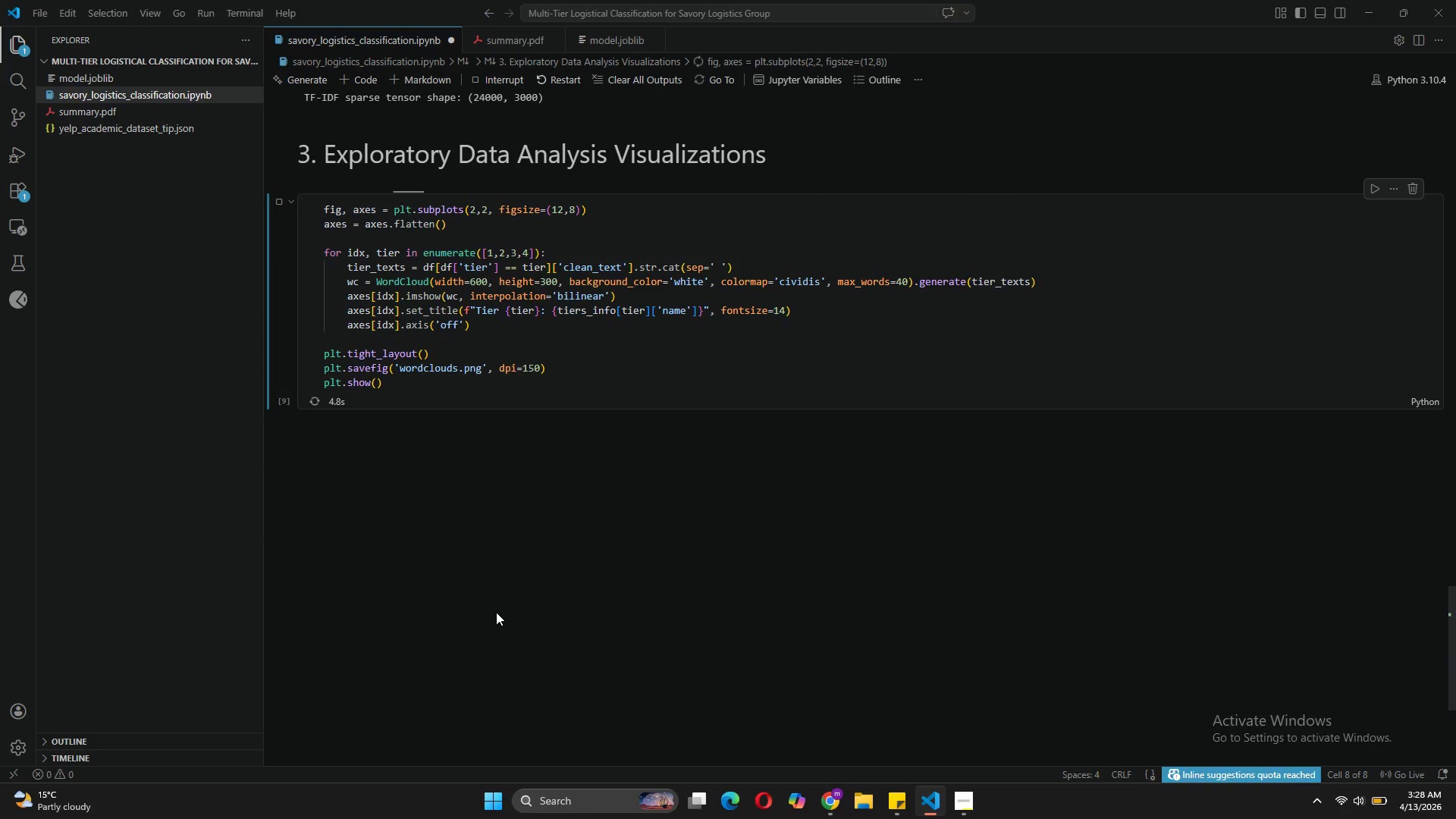 
wait(6.89)
 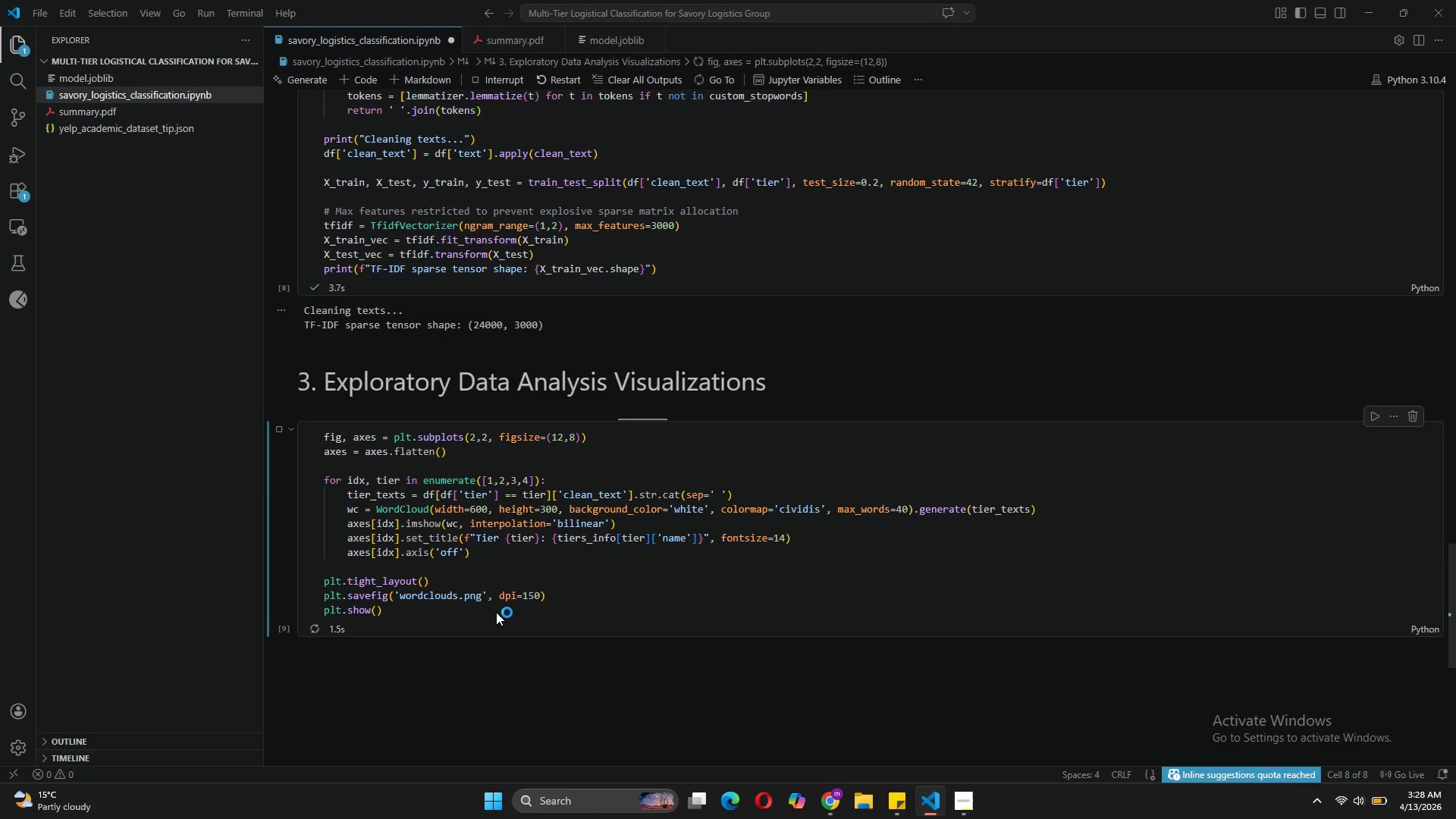 
left_click([496, 612])
 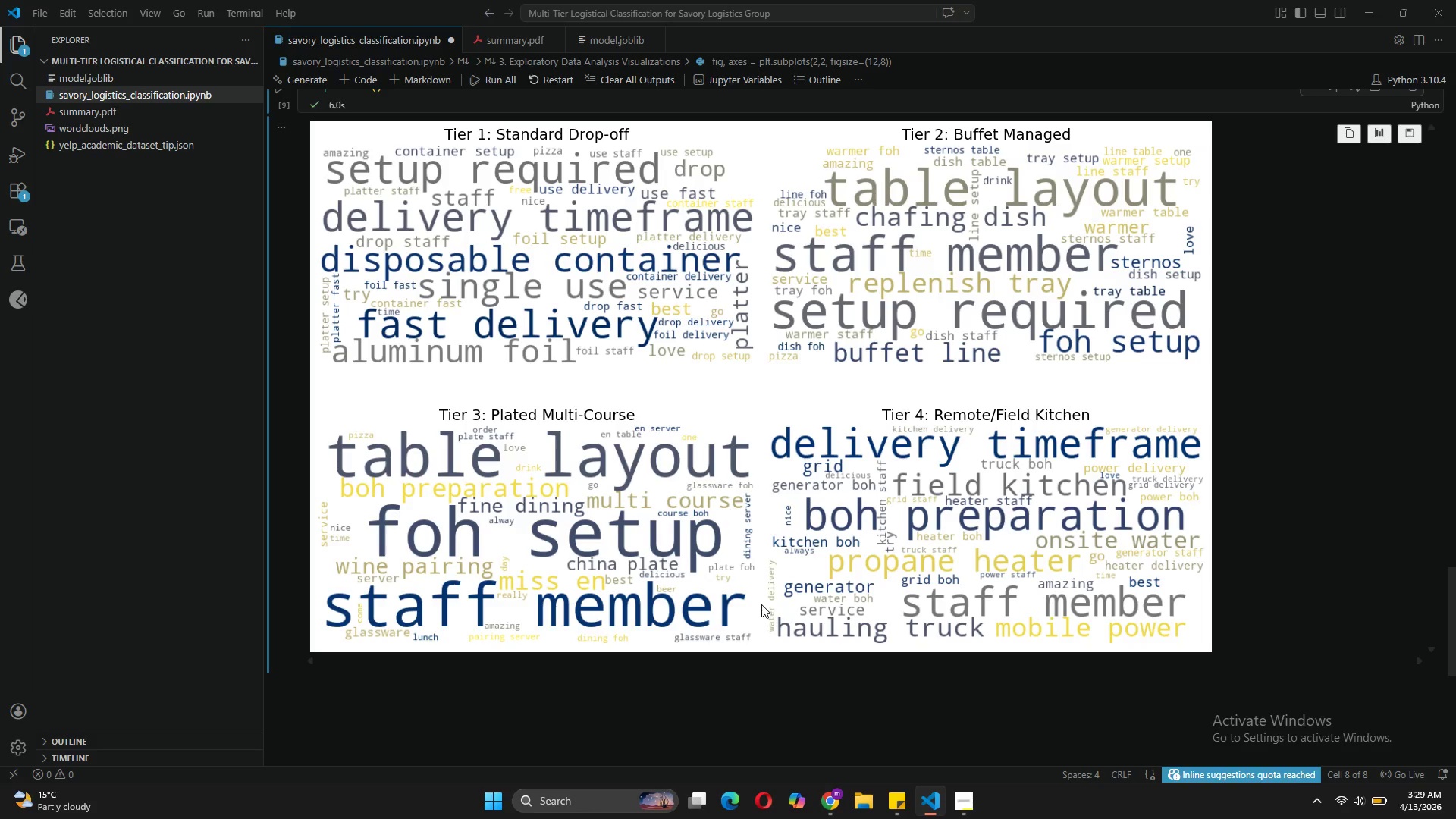 
wait(36.34)
 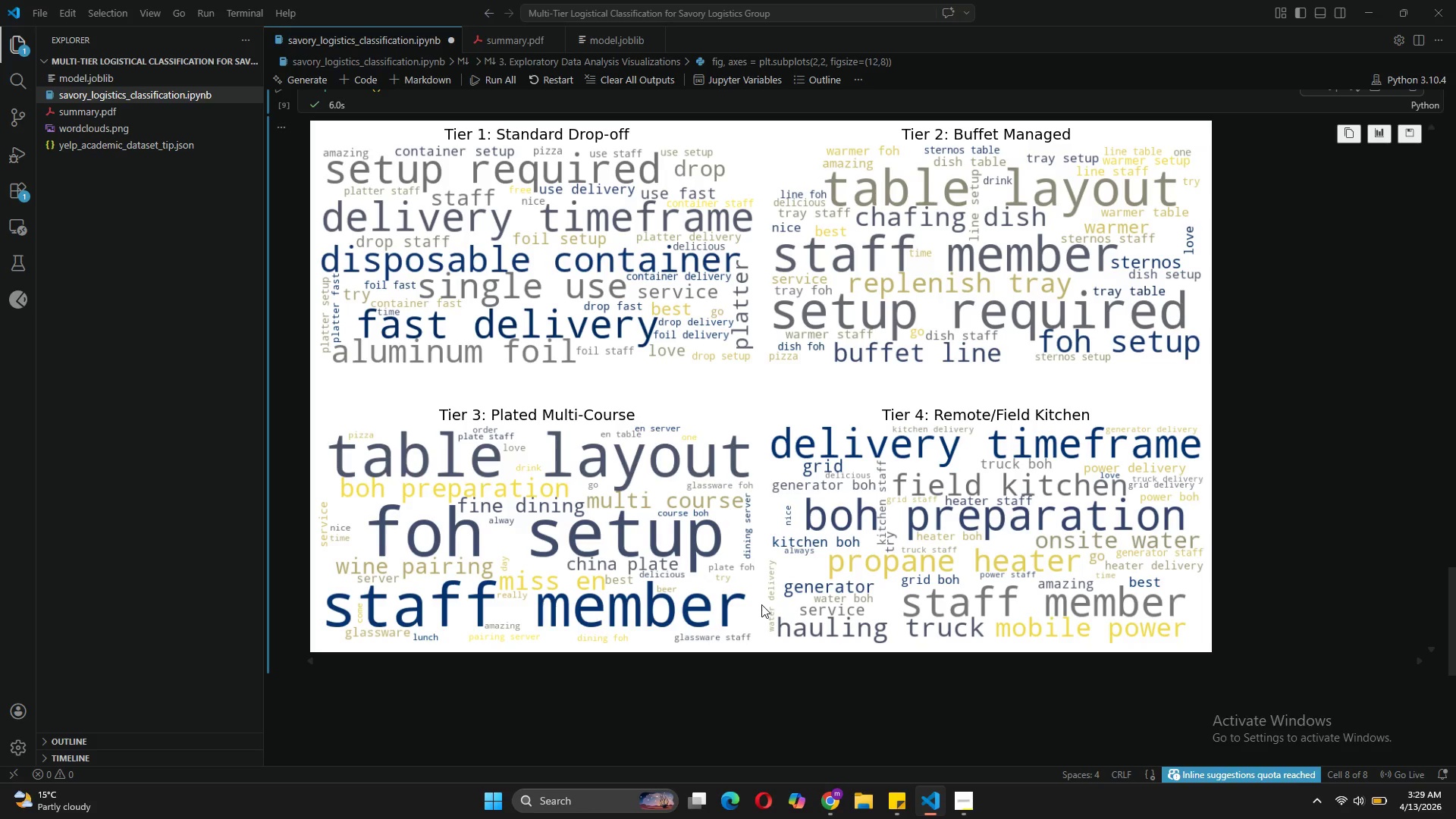 
left_click([420, 77])
 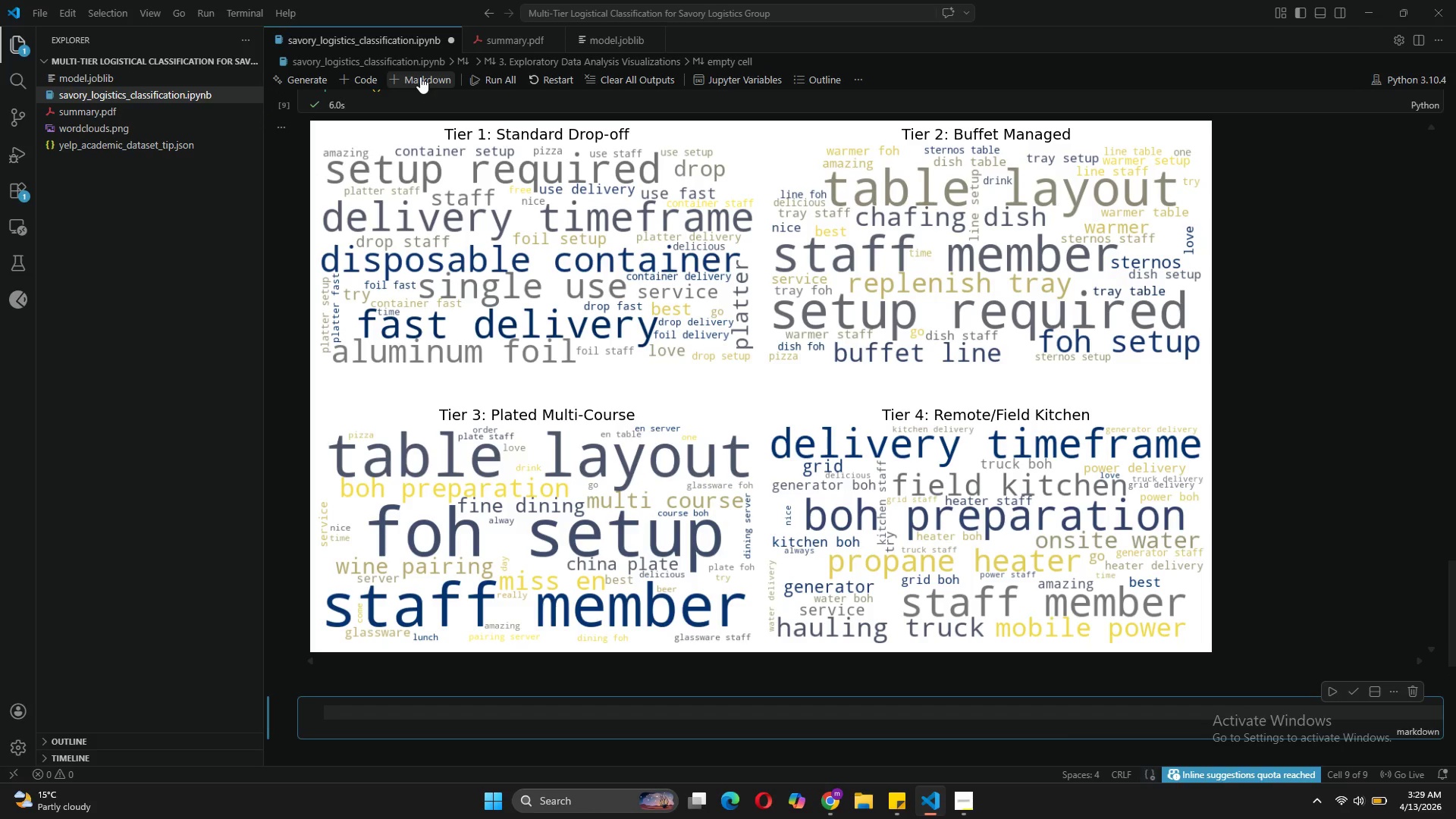 
type(4. )
key(Backspace)
key(Backspace)
key(Backspace)
type(## 4. Model Training & Evaluation)
 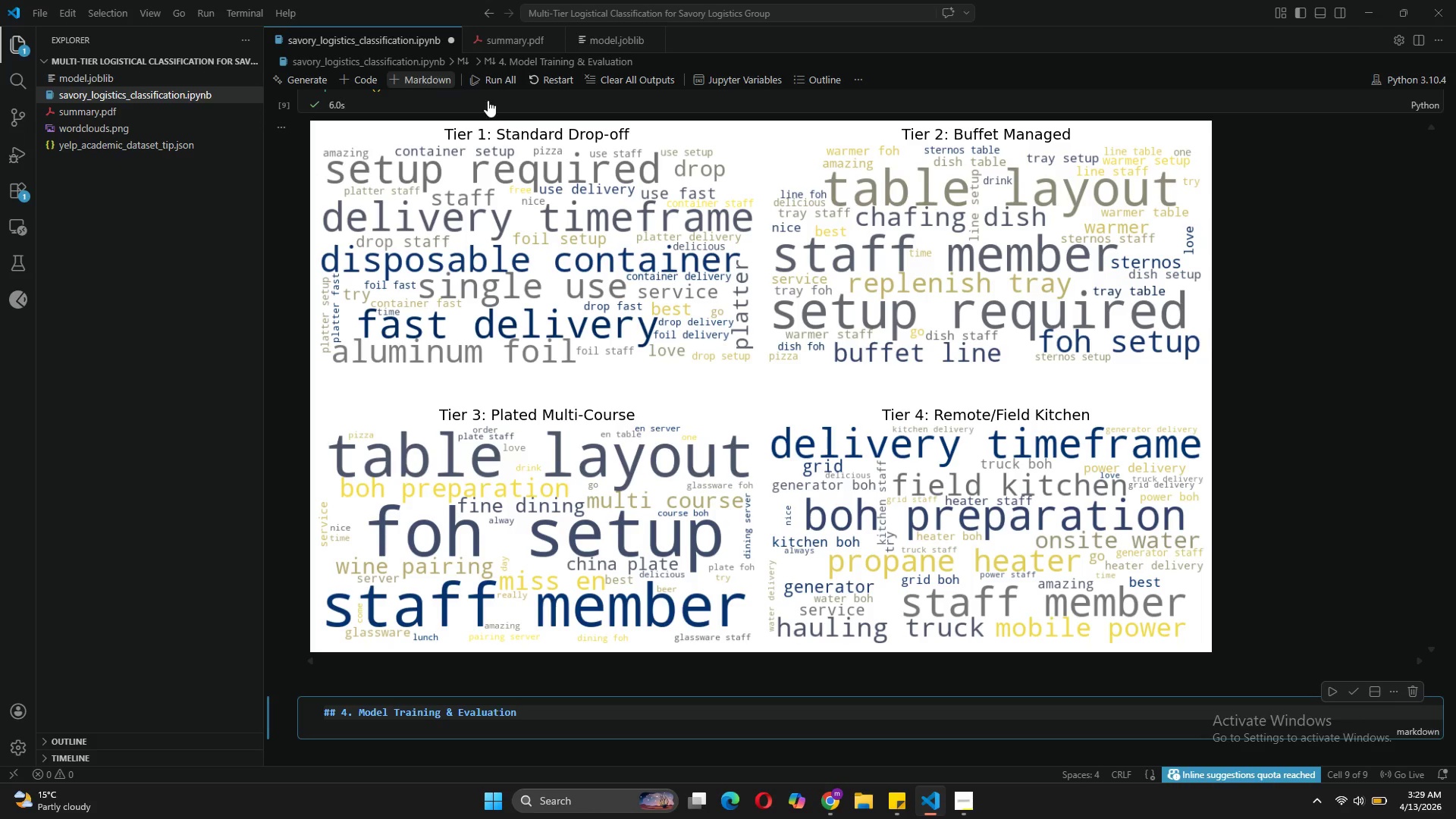 
left_click([954, 803])